 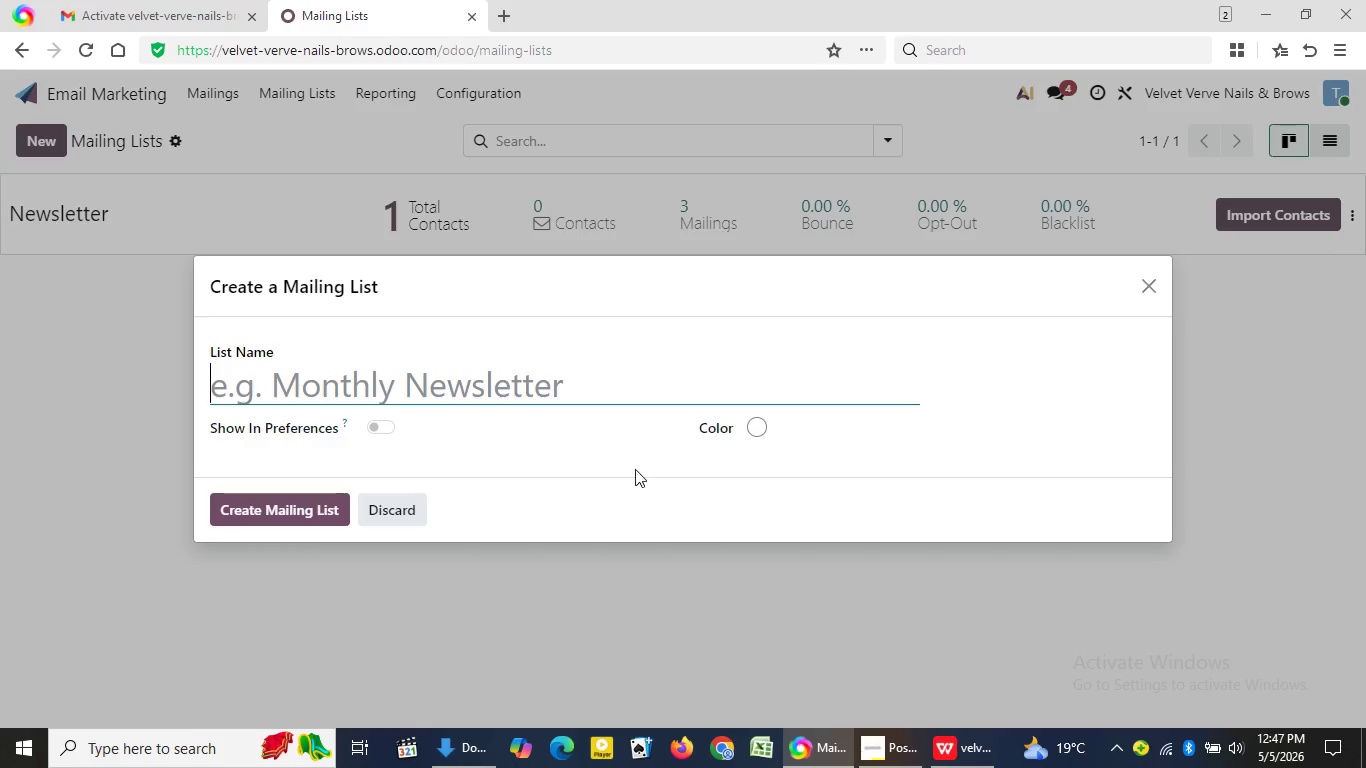 
key(Control+V)
 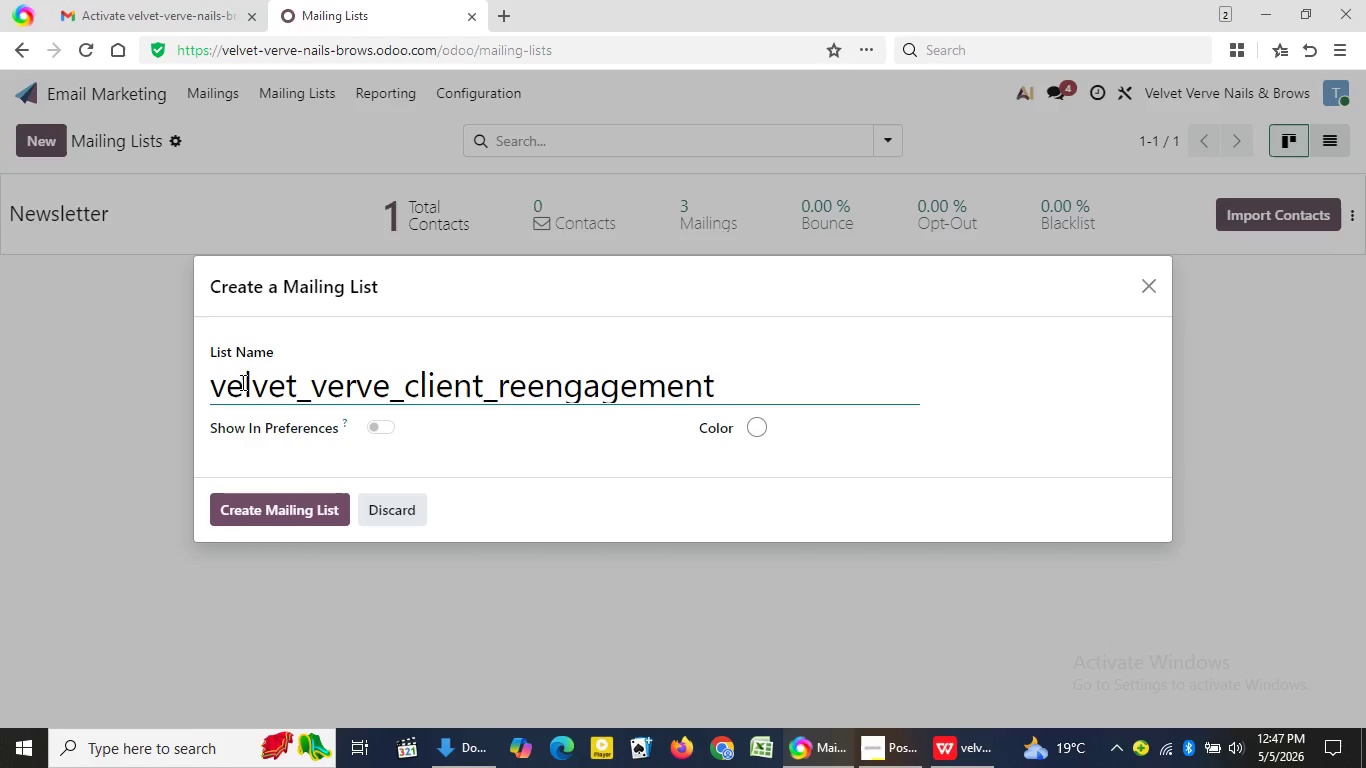 
left_click([232, 382])
 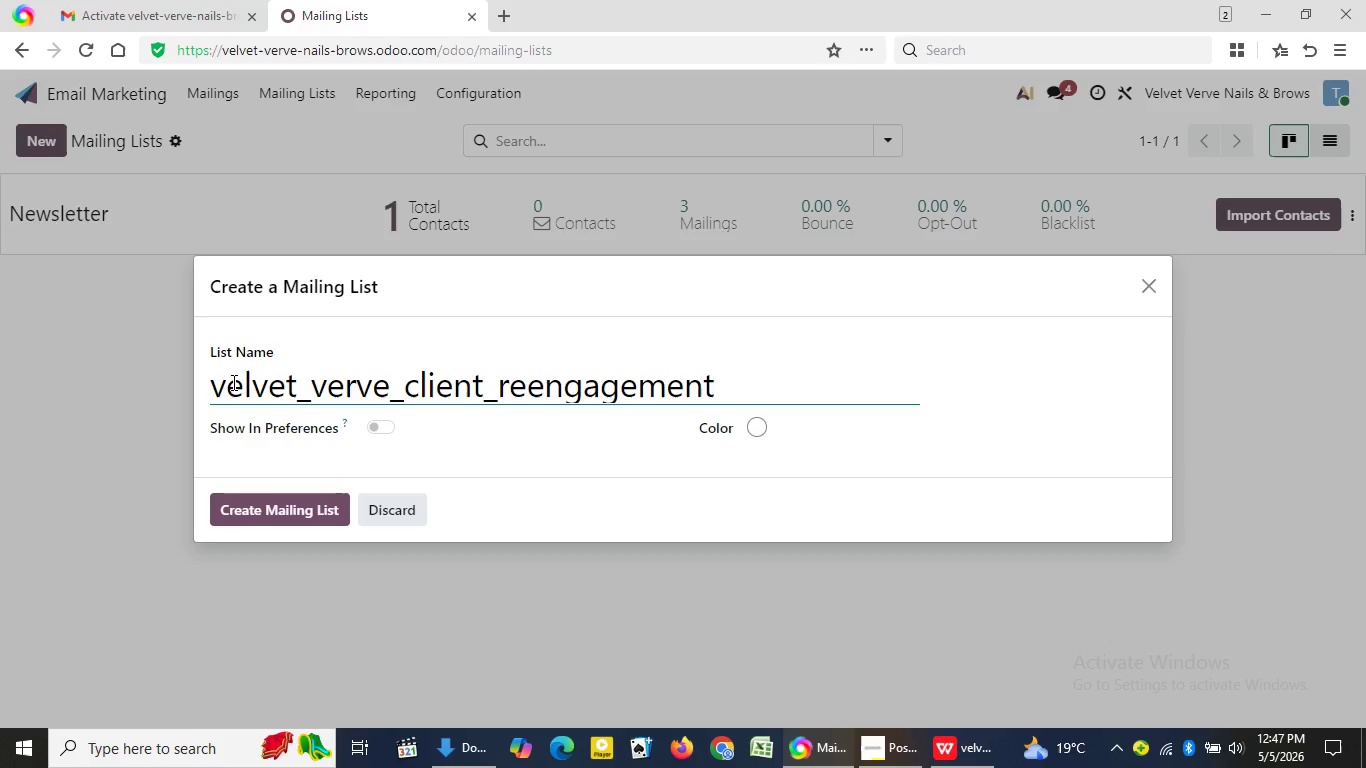 
key(Backspace)
 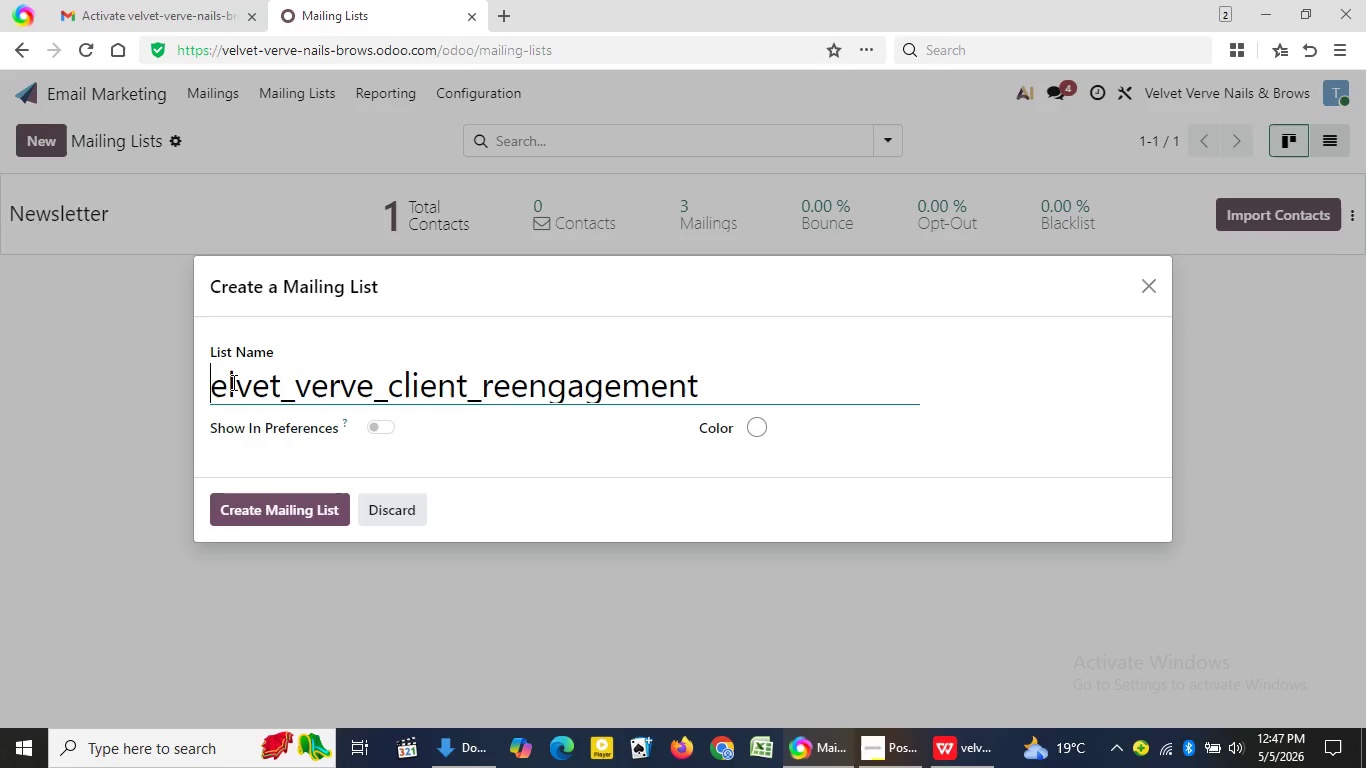 
key(Shift+V)
 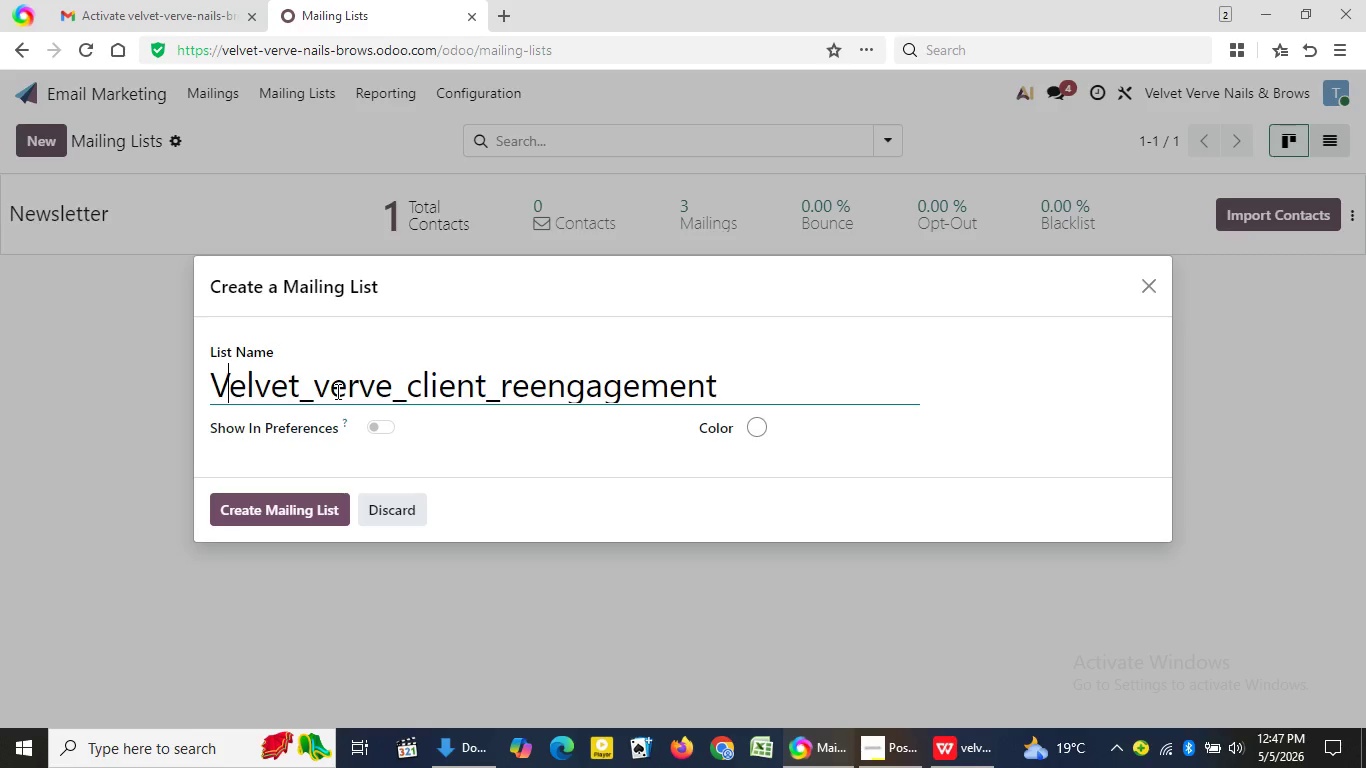 
left_click([336, 391])
 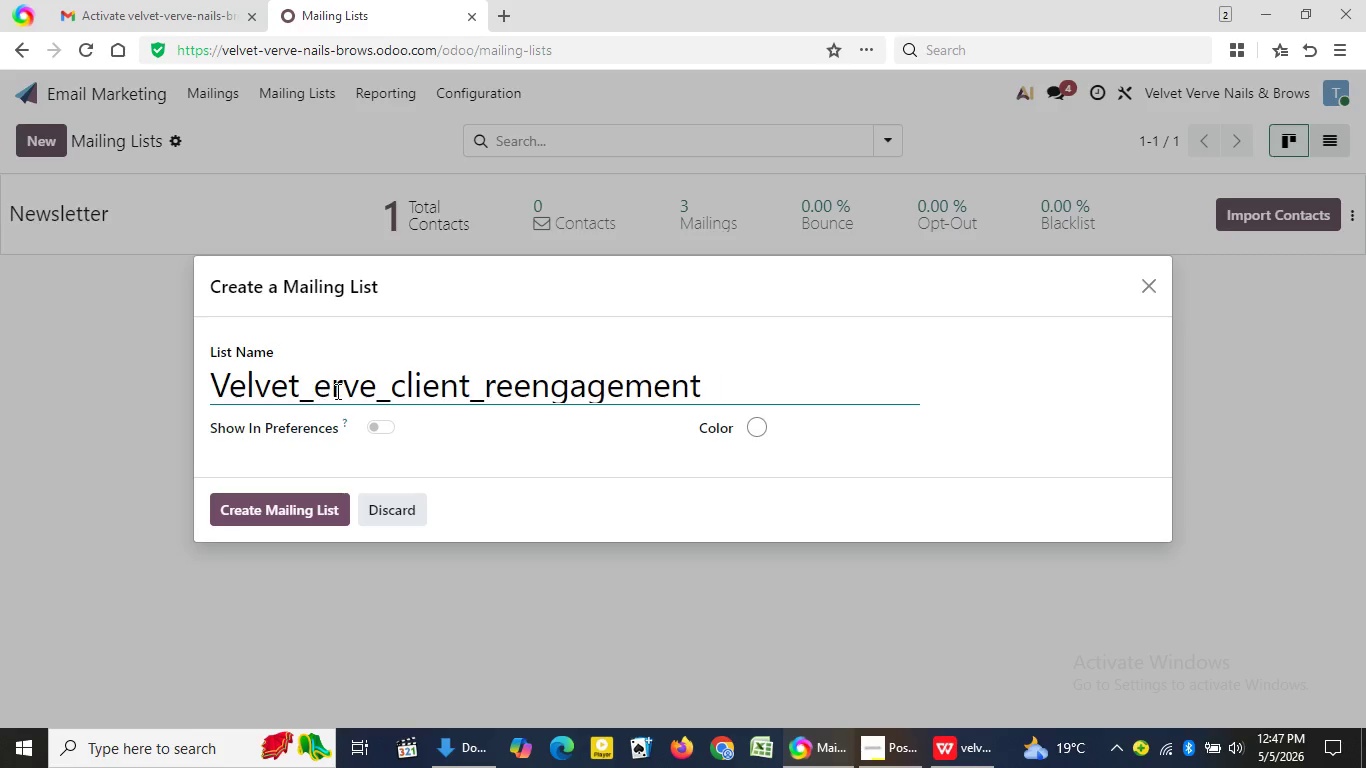 
key(Backspace)
 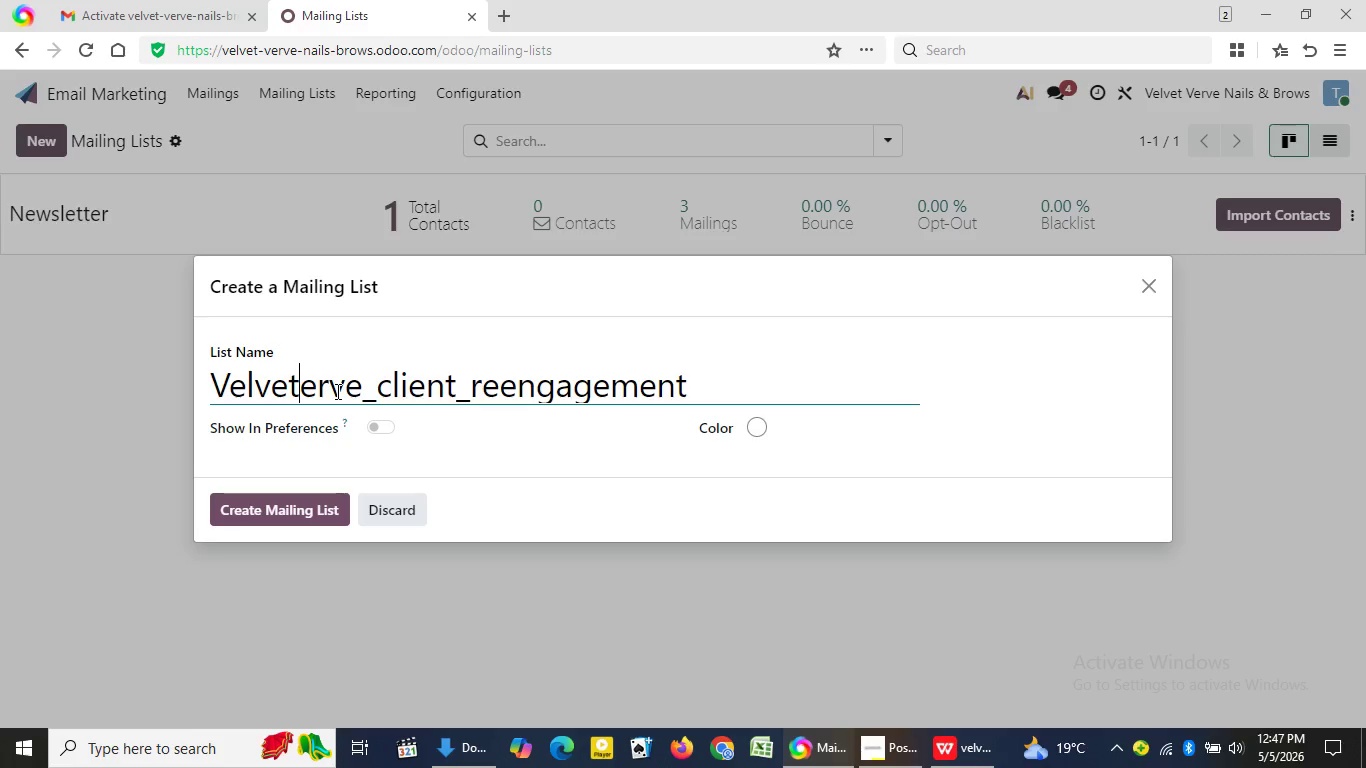 
key(Backspace)
 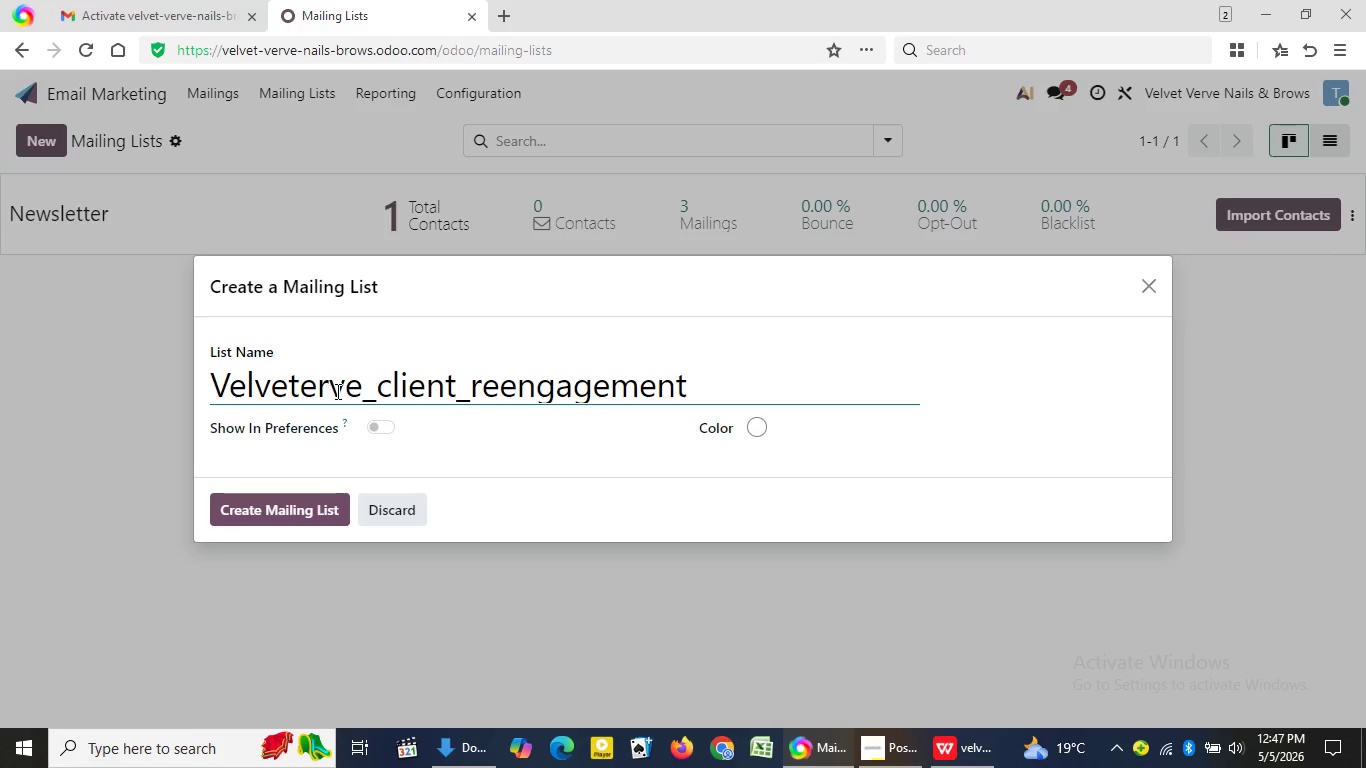 
key(Space)
 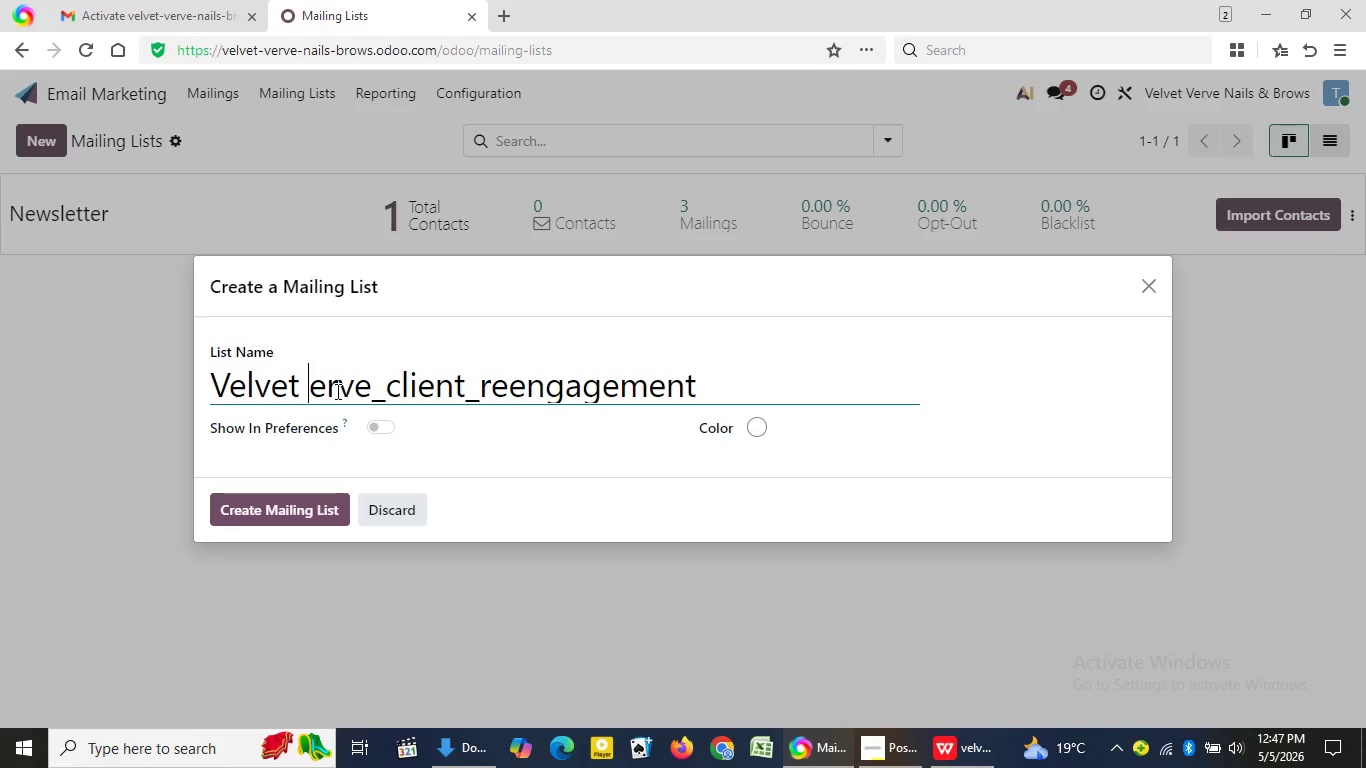 
key(Shift+V)
 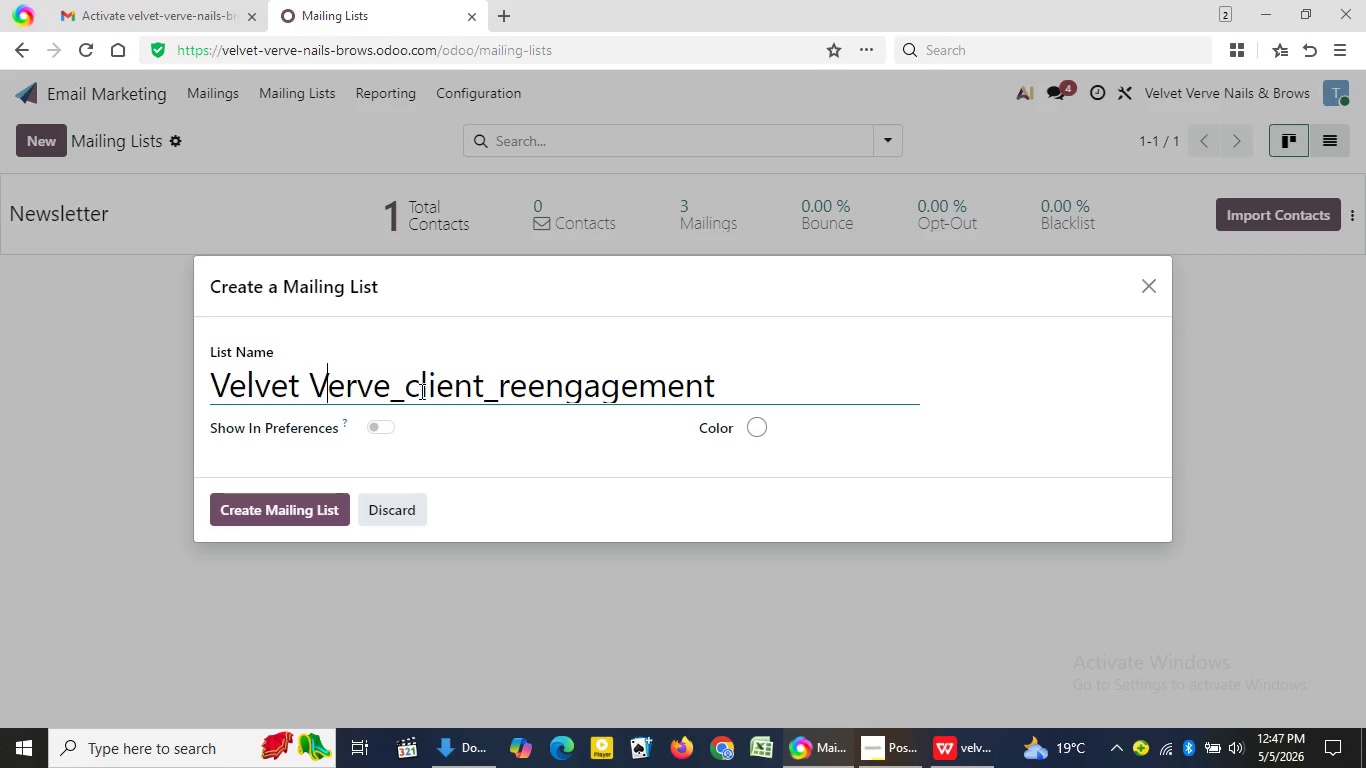 
left_click([419, 391])
 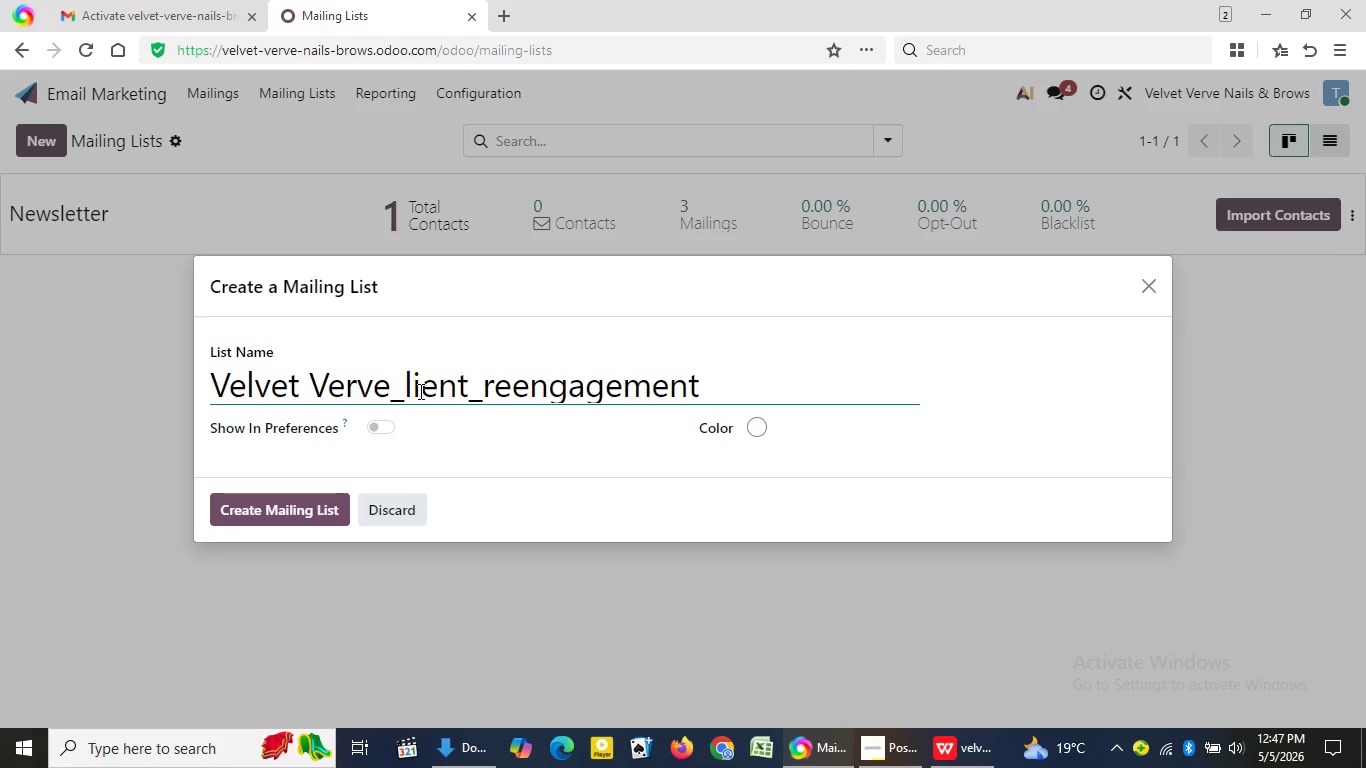 
key(Backspace)
 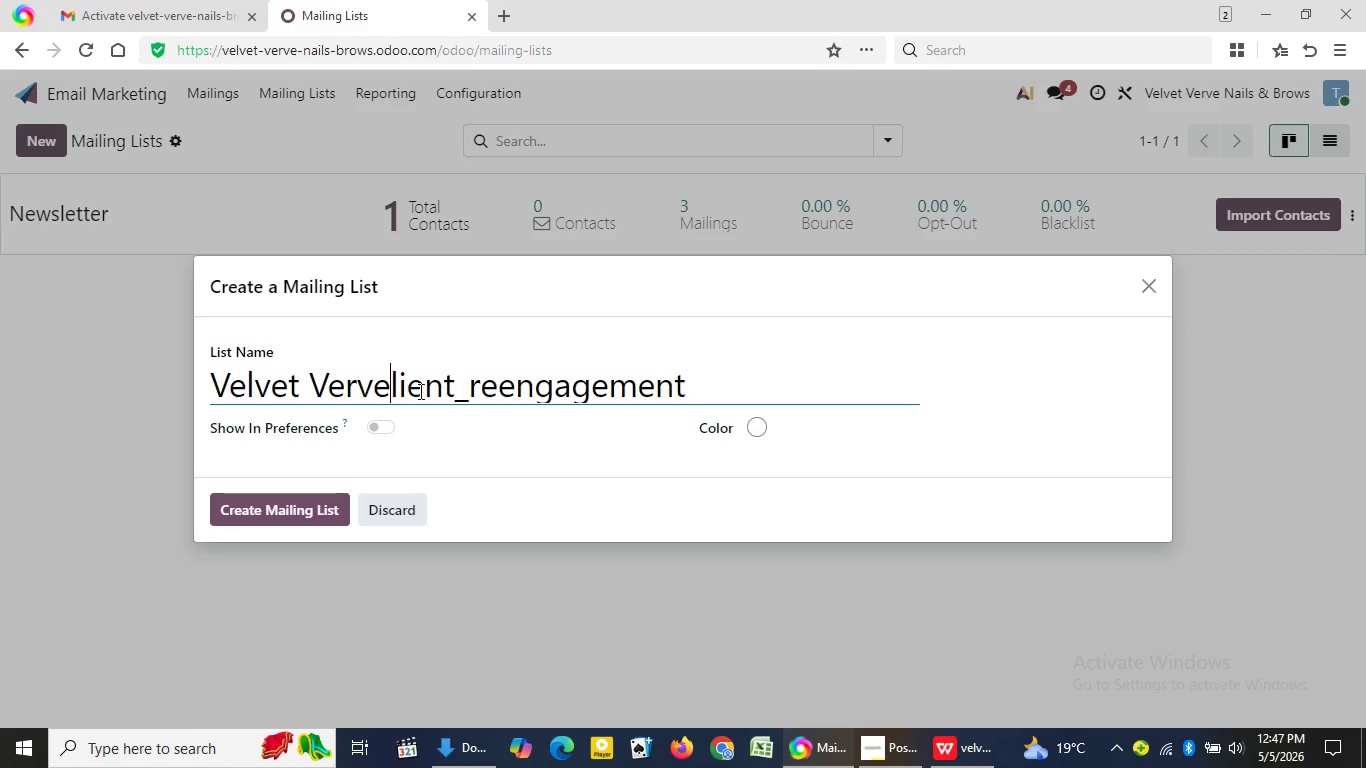 
key(Backspace)
 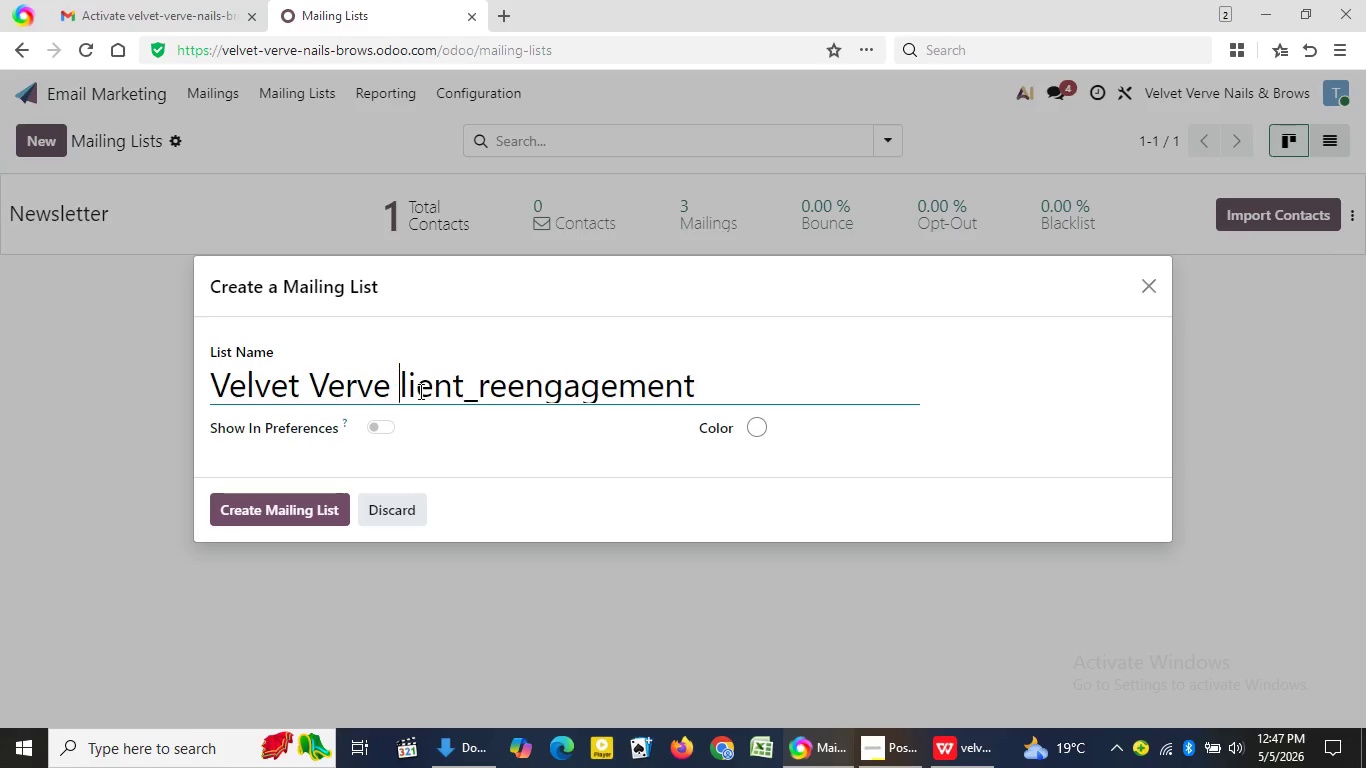 
key(Space)
 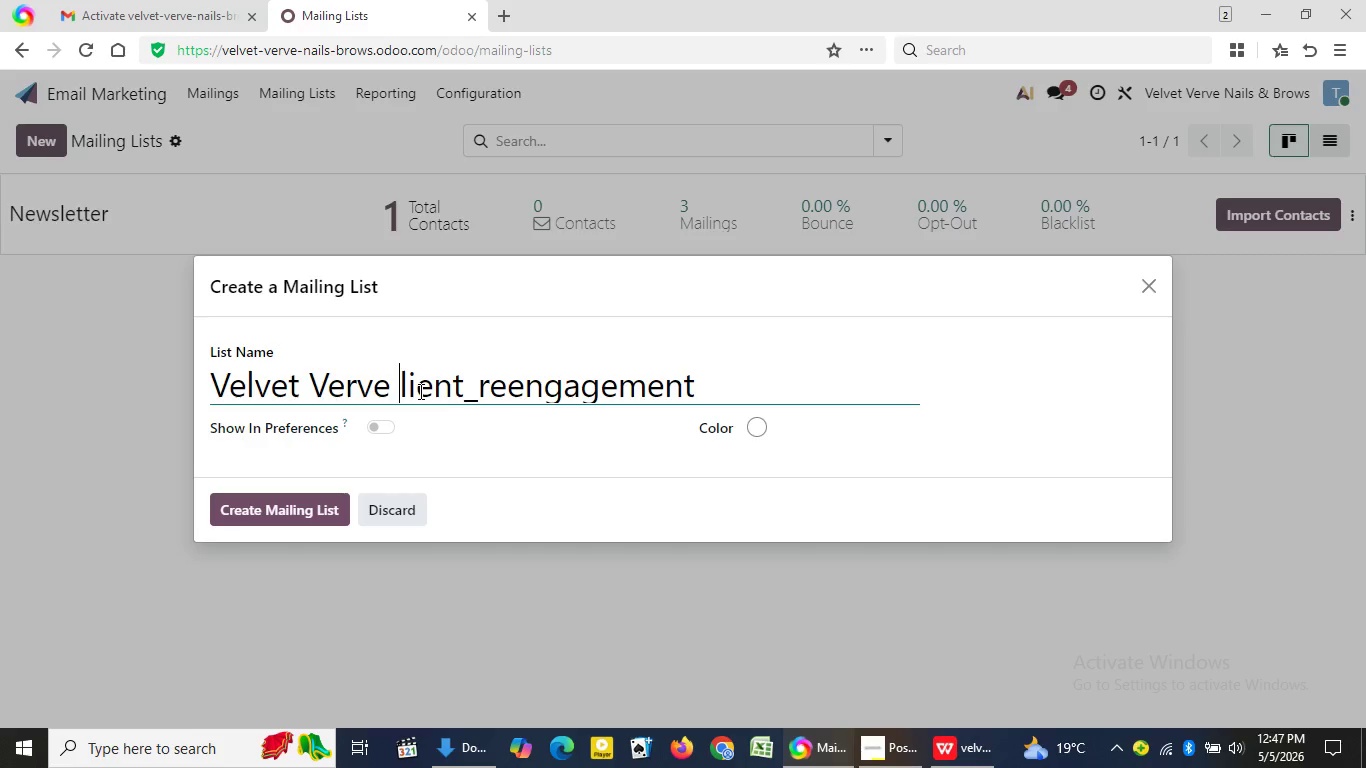 
key(Shift+C)
 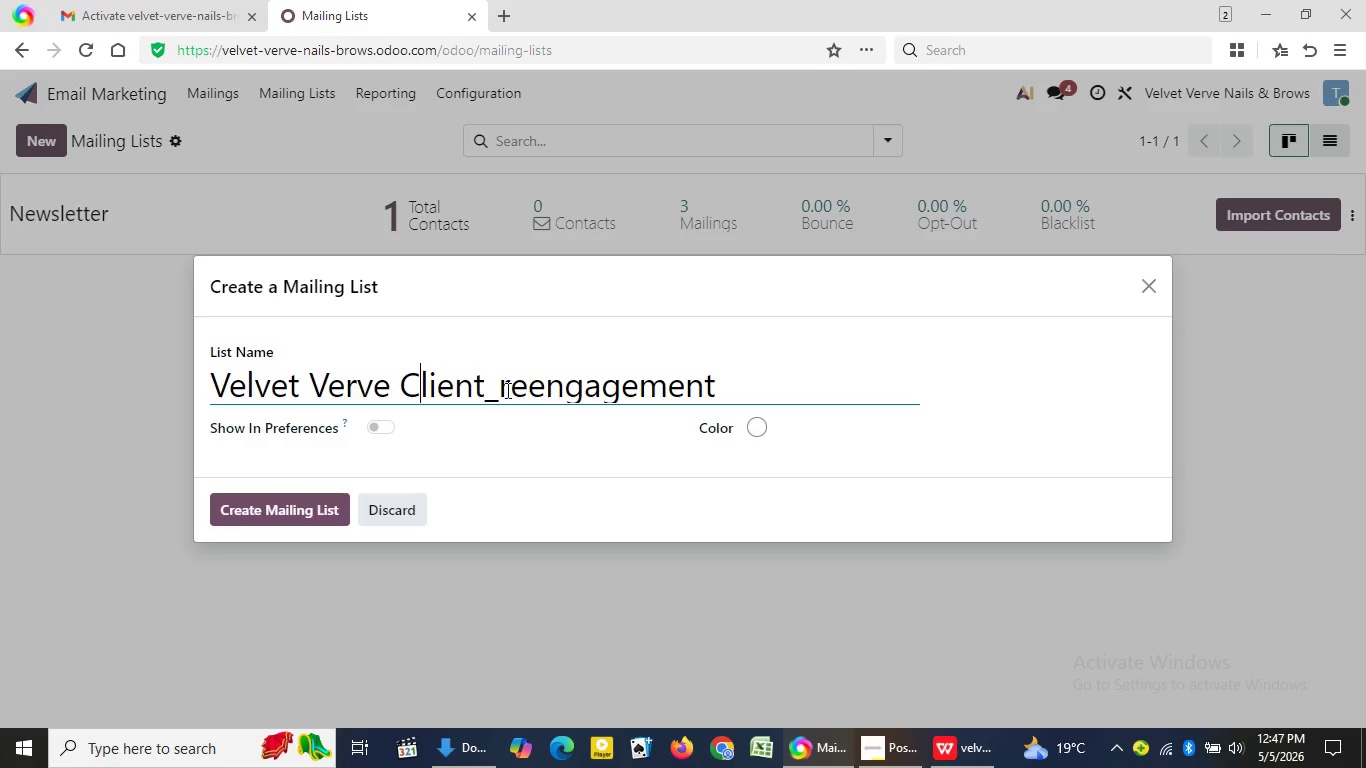 
left_click([509, 389])
 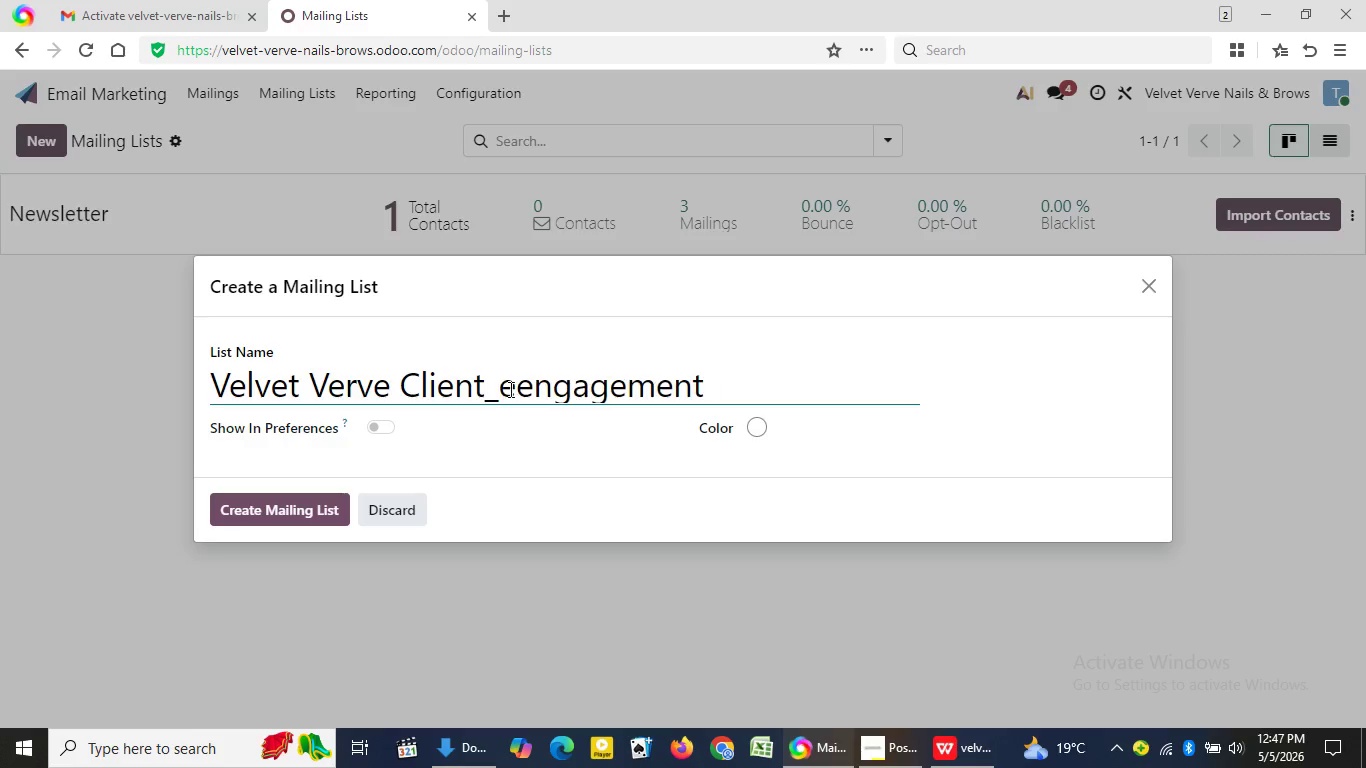 
key(Backspace)
 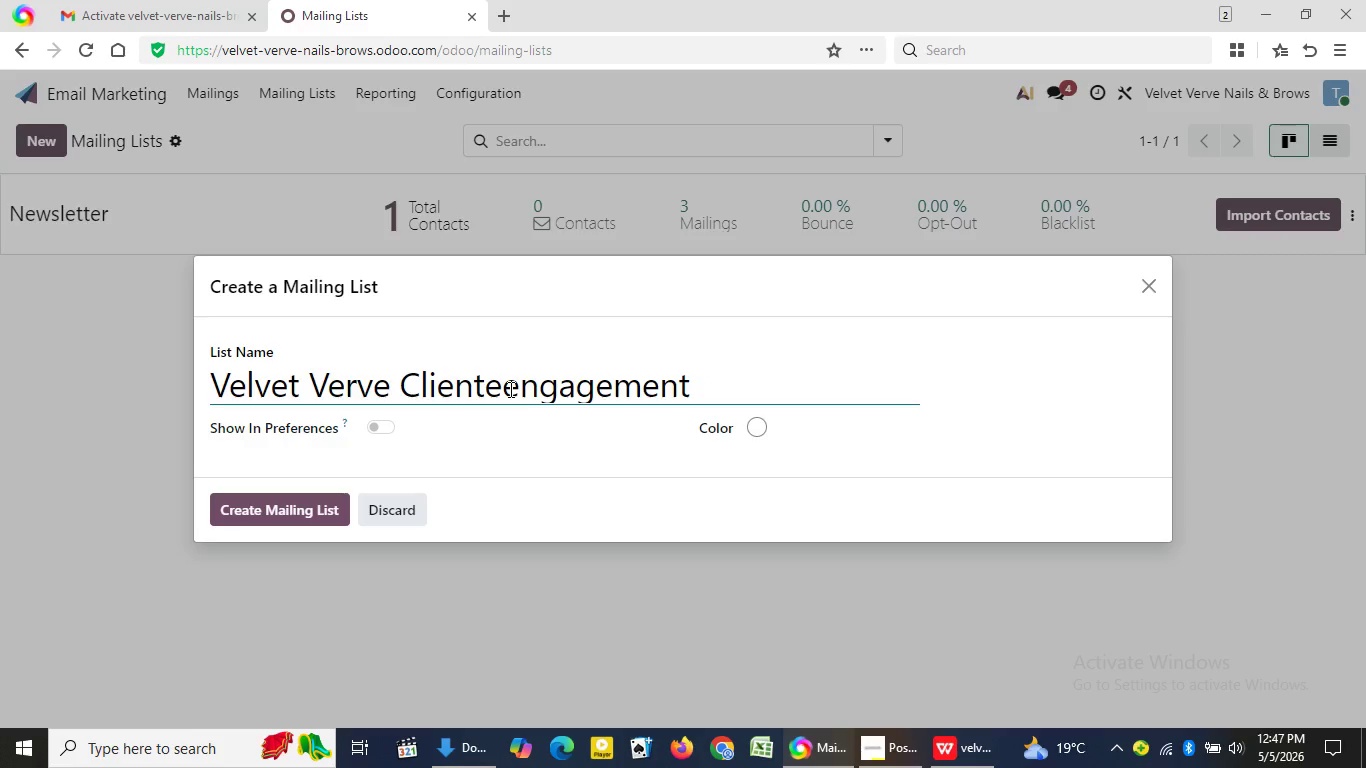 
key(Backspace)
 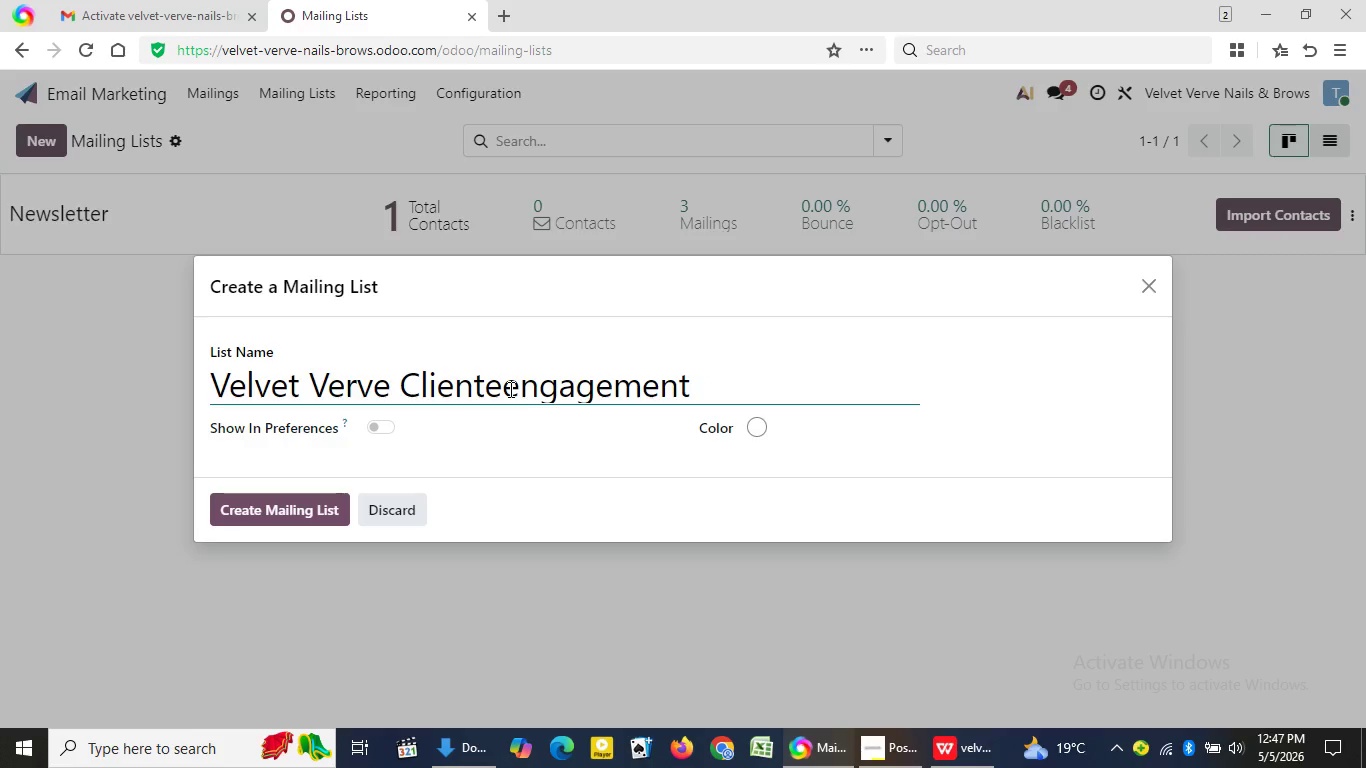 
key(Space)
 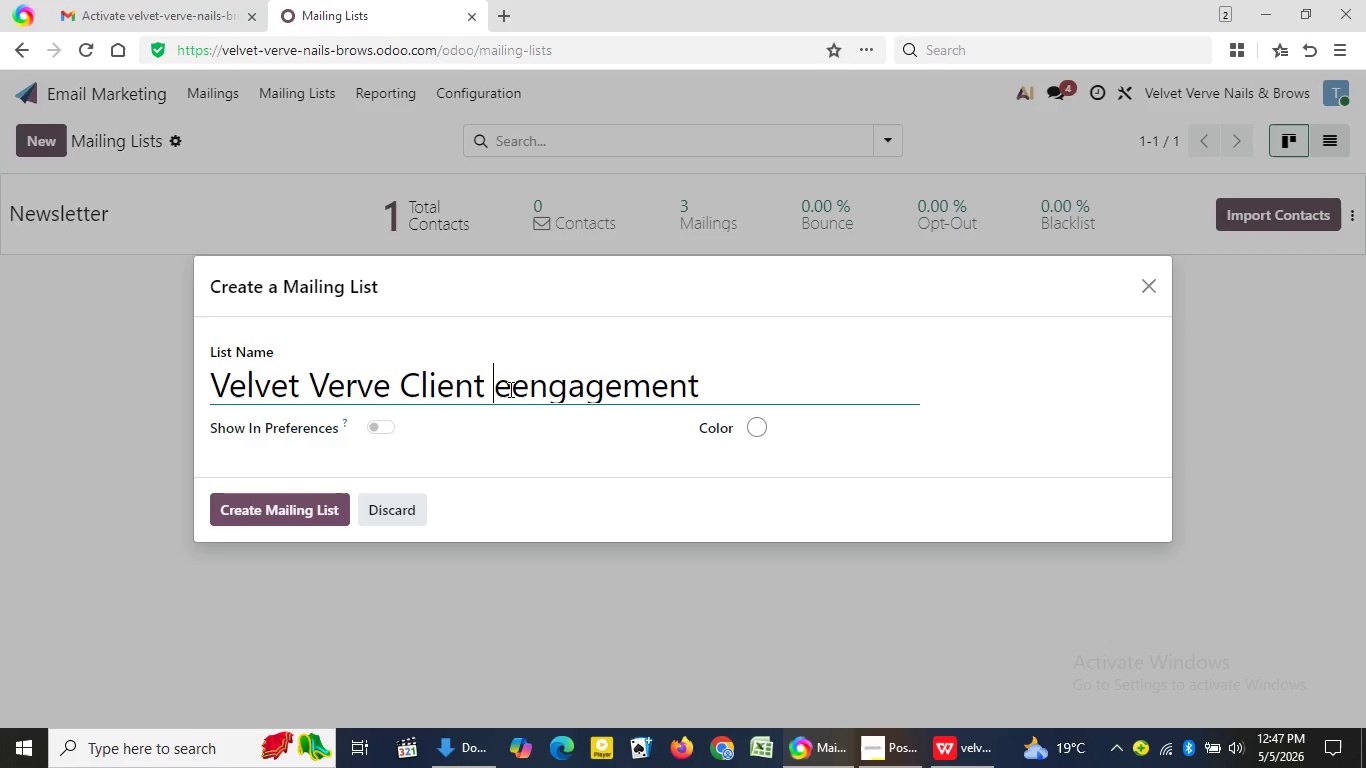 
key(Shift+R)
 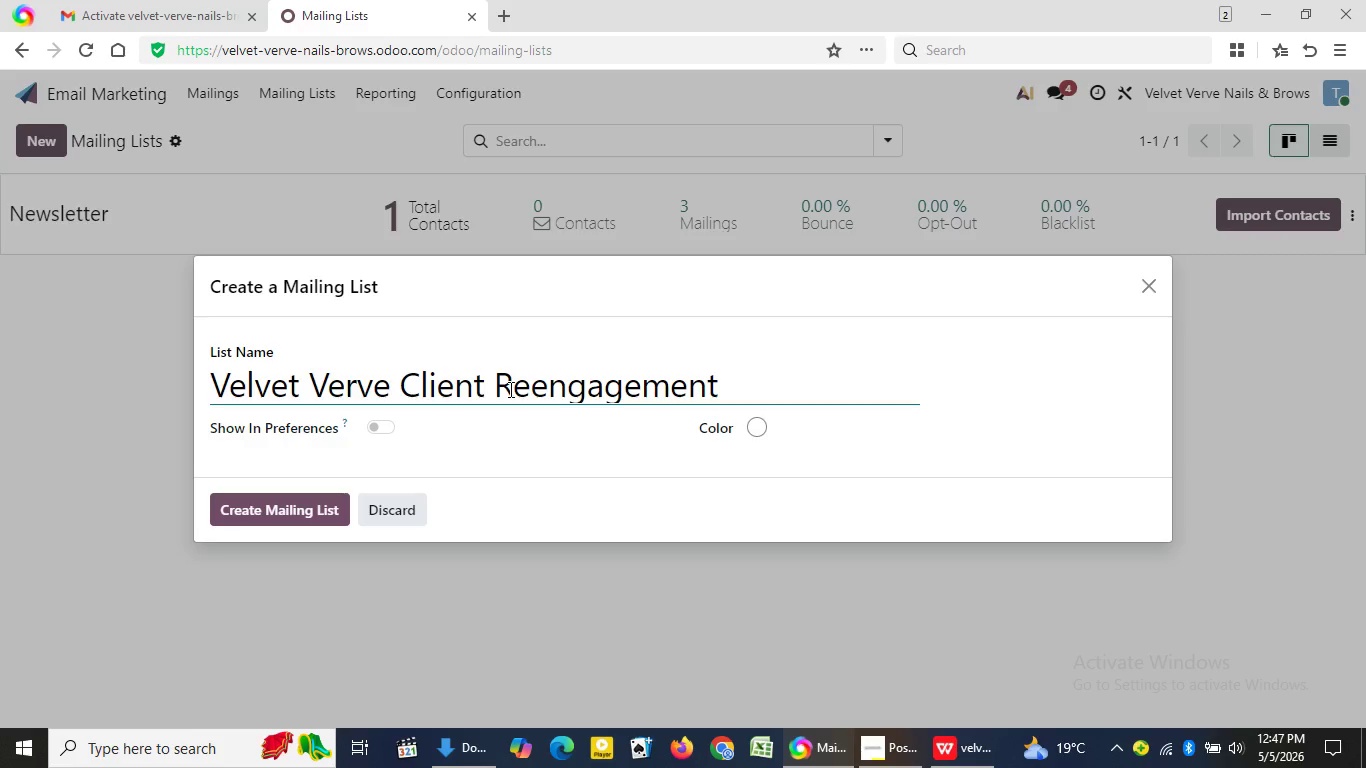 
key(Enter)
 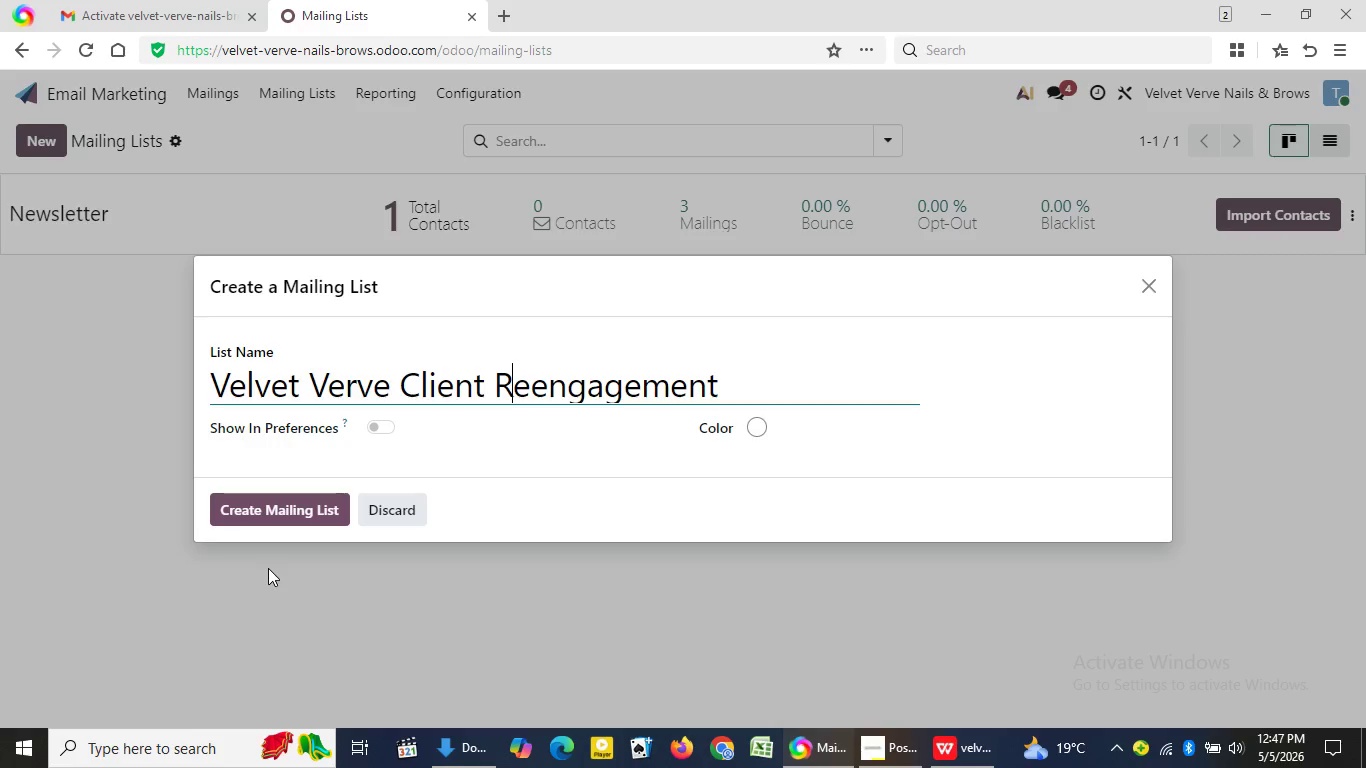 
left_click([287, 515])
 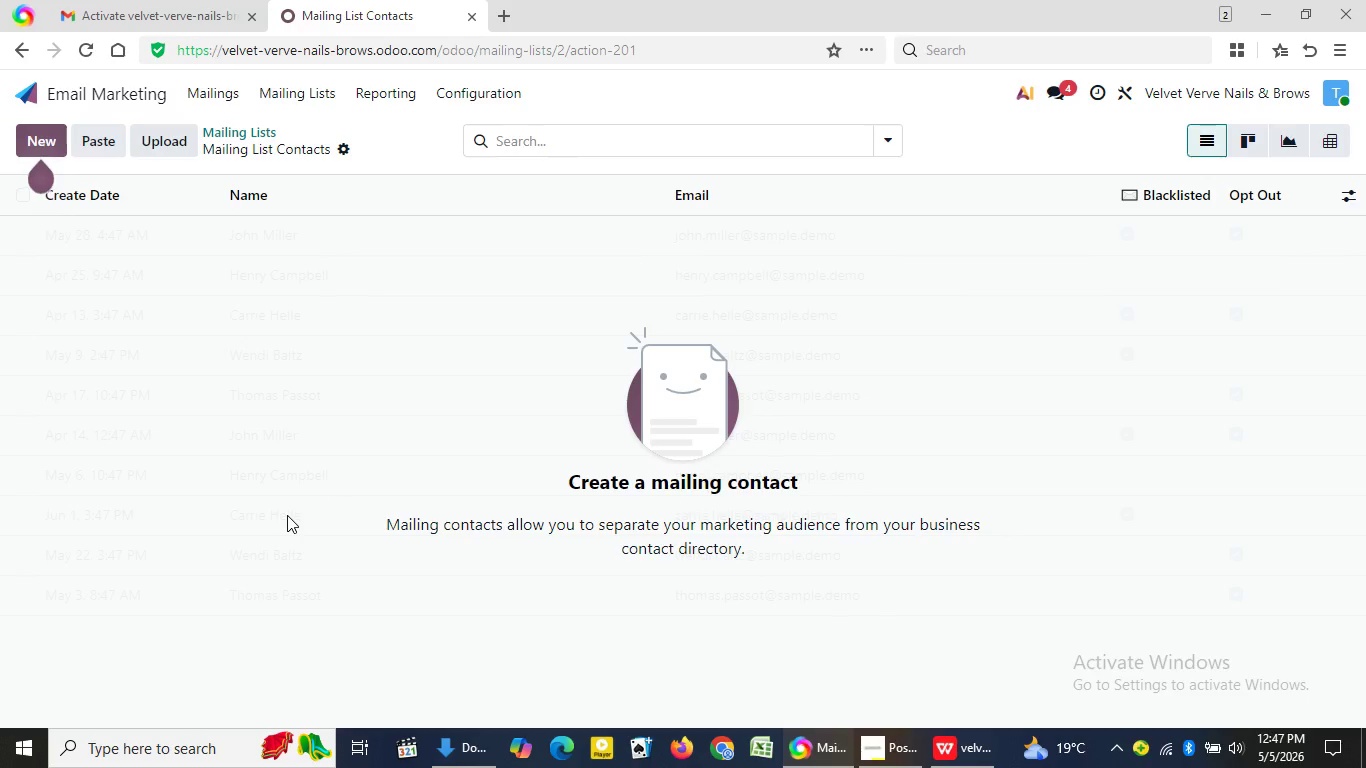 
wait(18.94)
 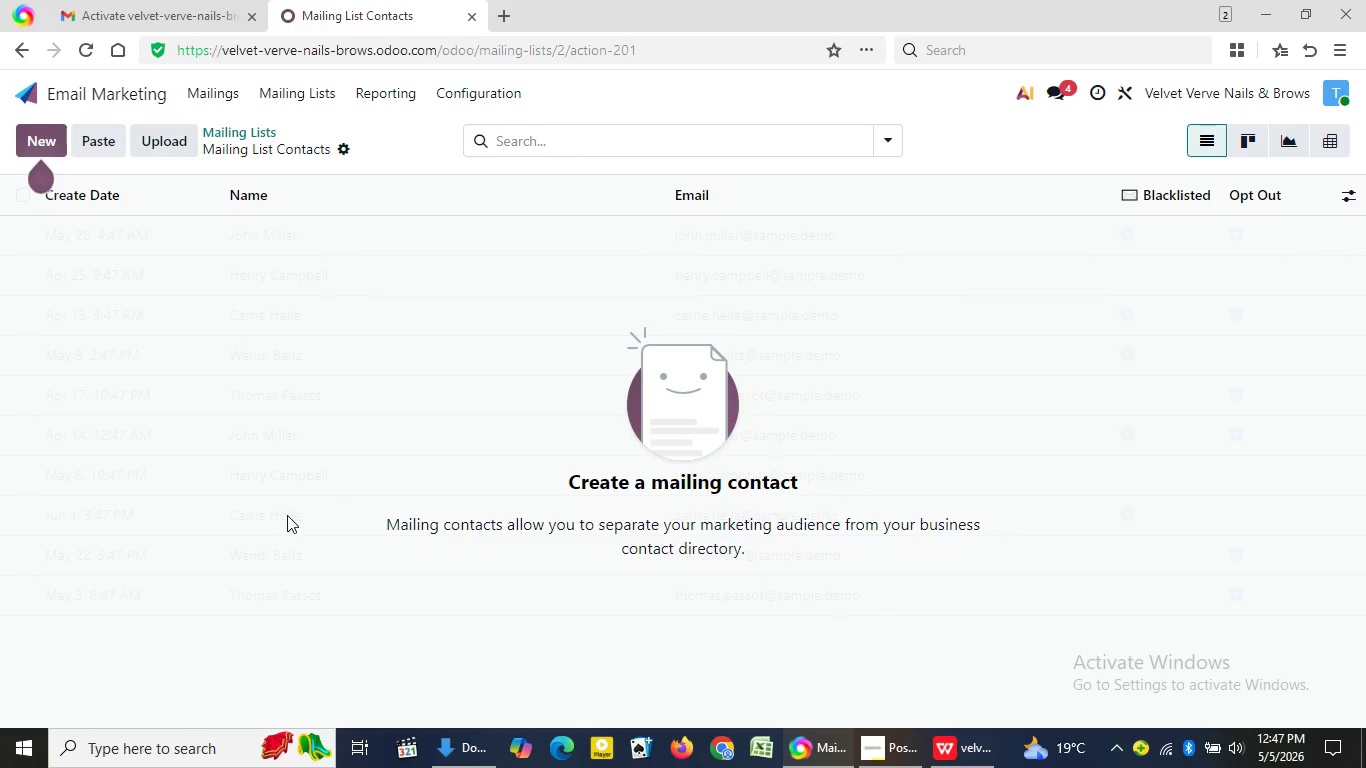 
left_click([152, 139])
 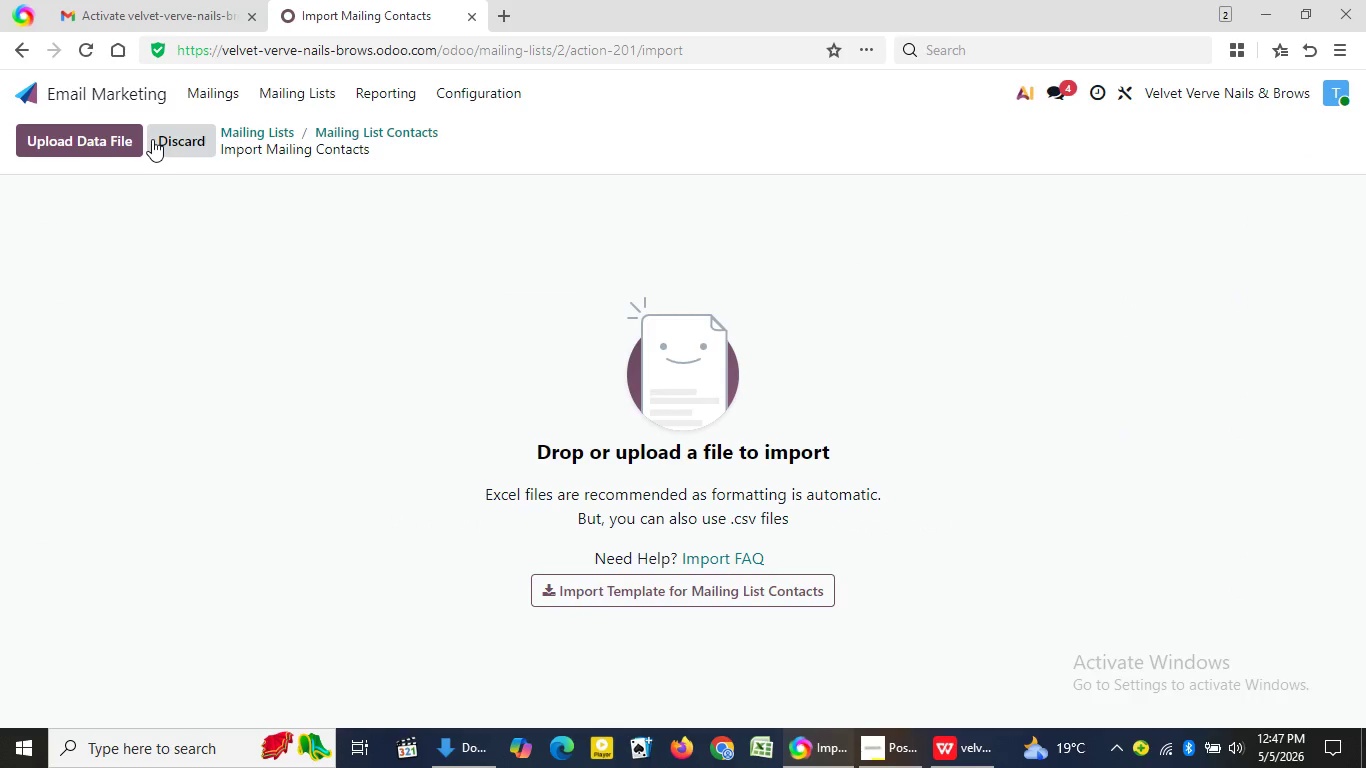 
wait(7.97)
 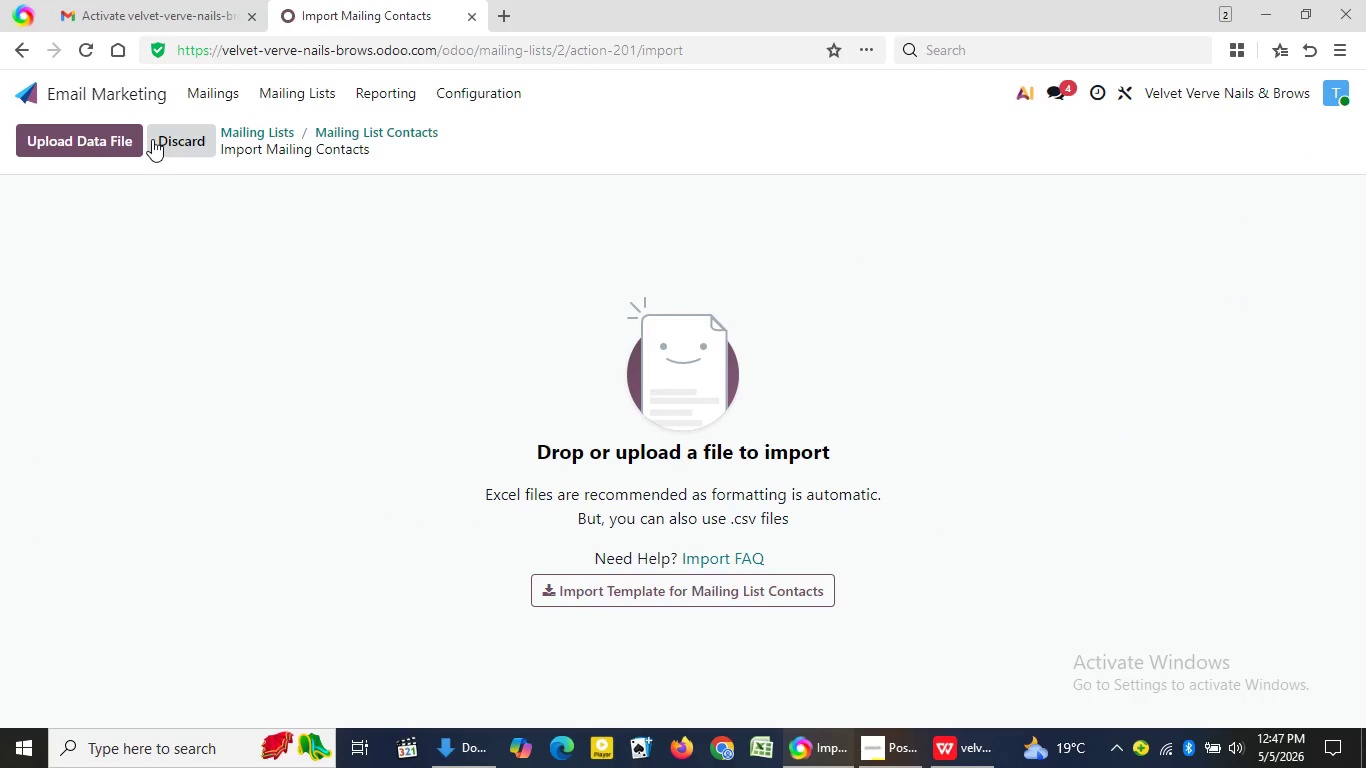 
left_click([454, 749])
 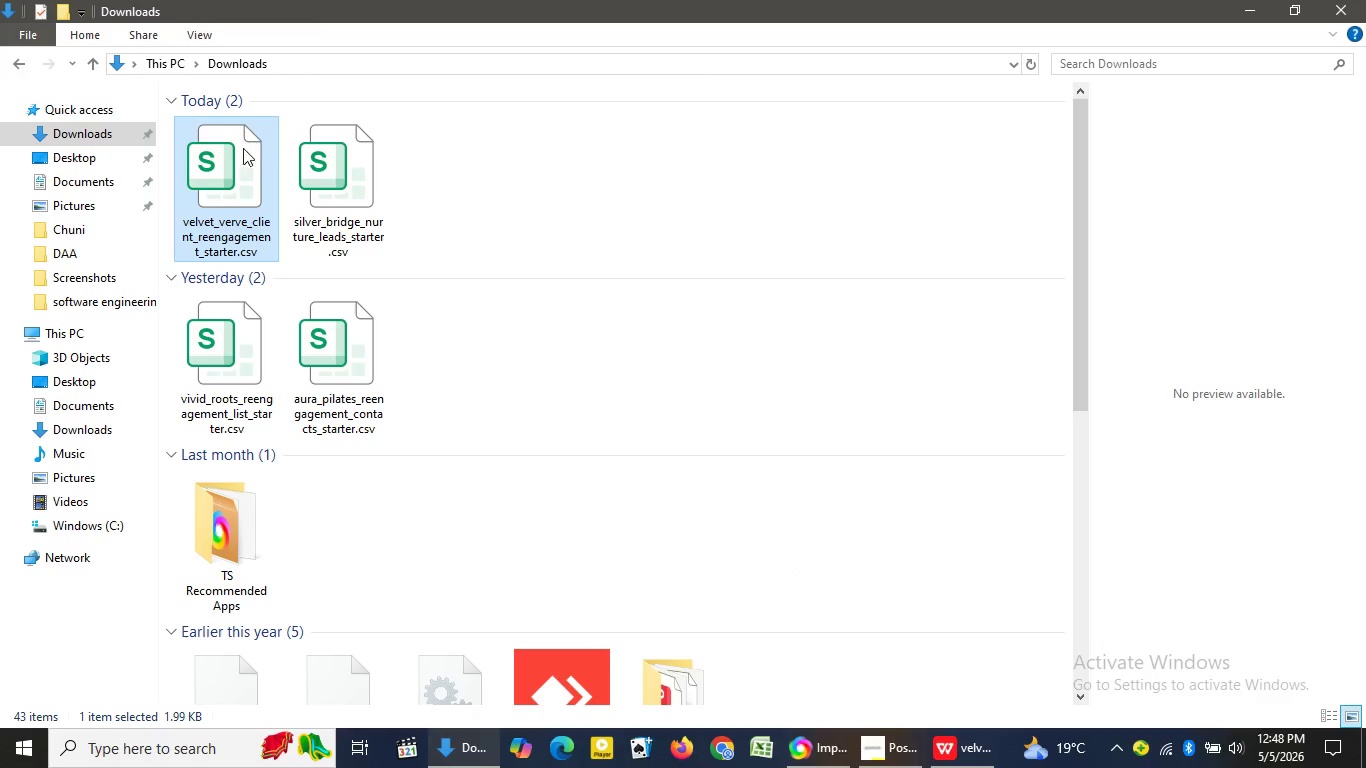 
left_click_drag(start_coordinate=[242, 155], to_coordinate=[781, 477])
 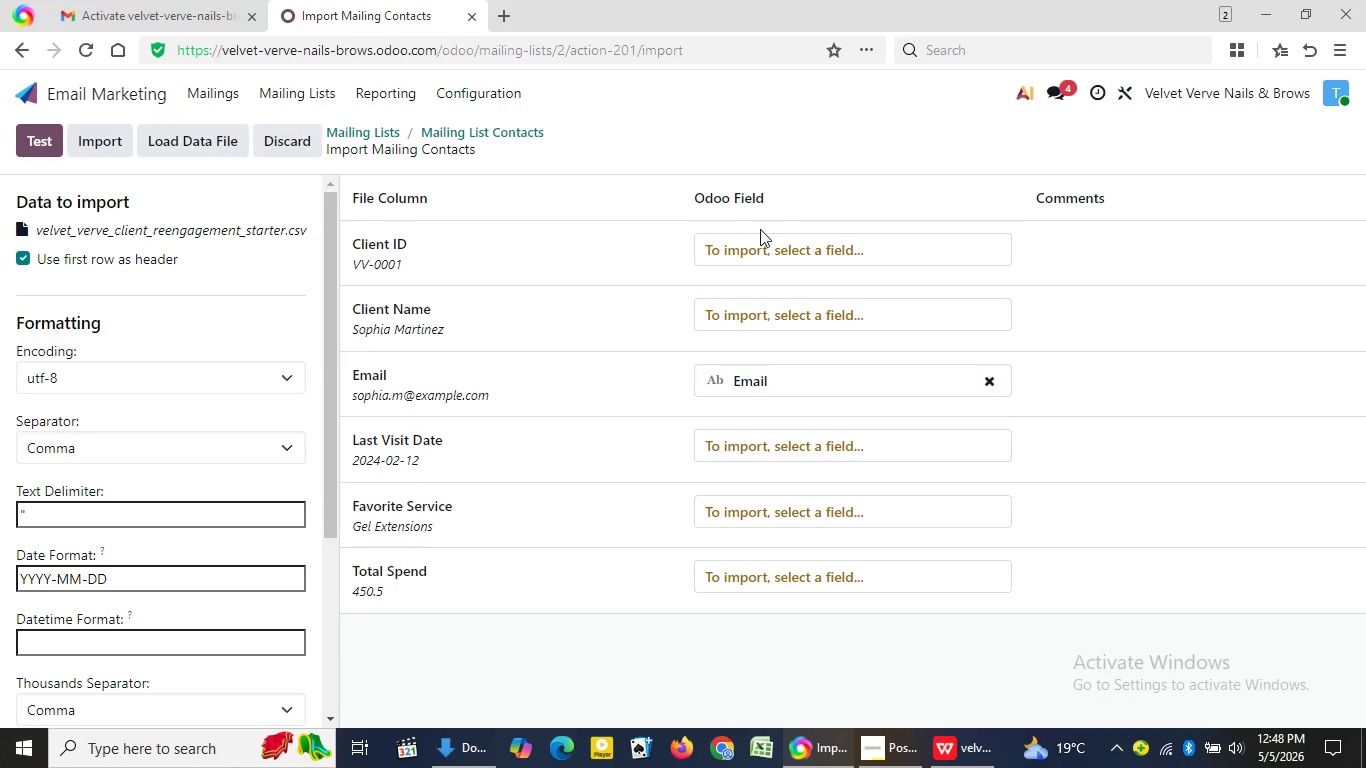 
left_click([798, 261])
 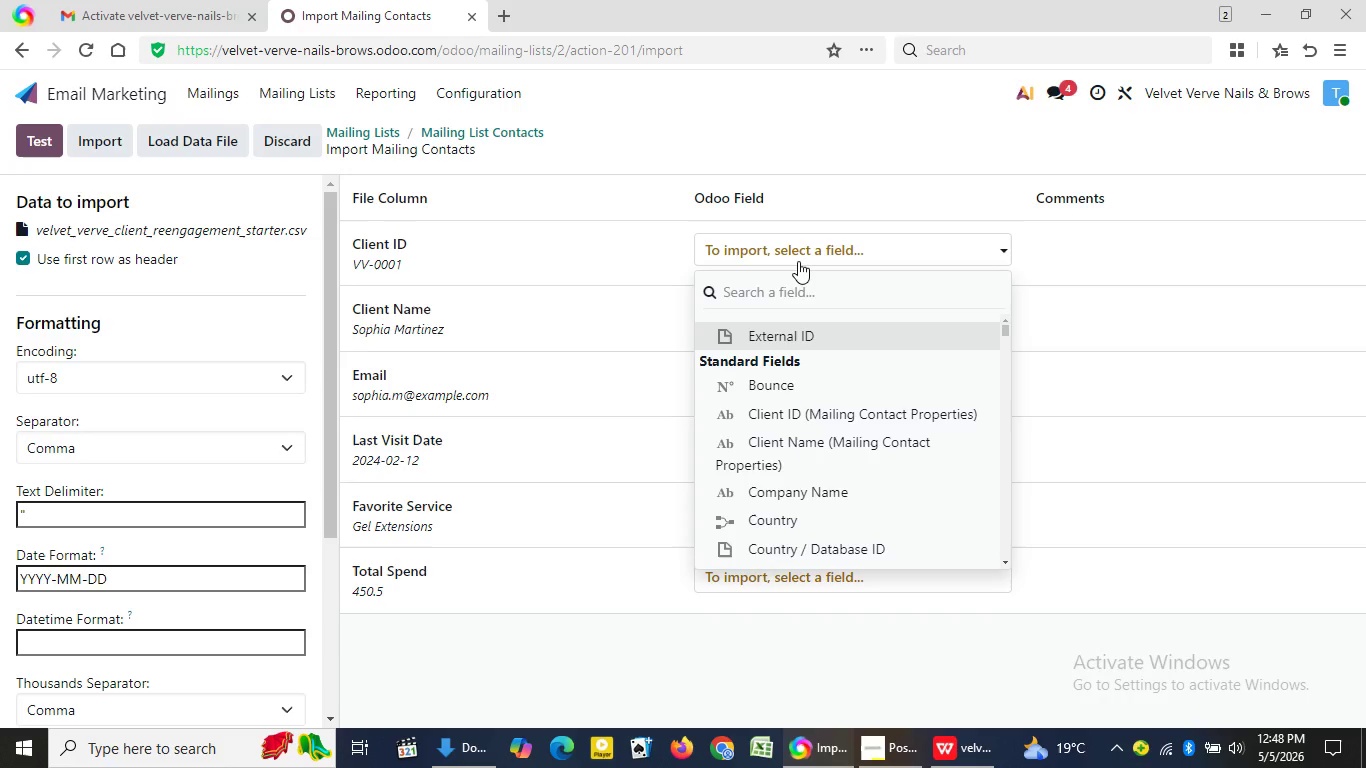 
type(Cli)
key(Backspace)
type(li)
 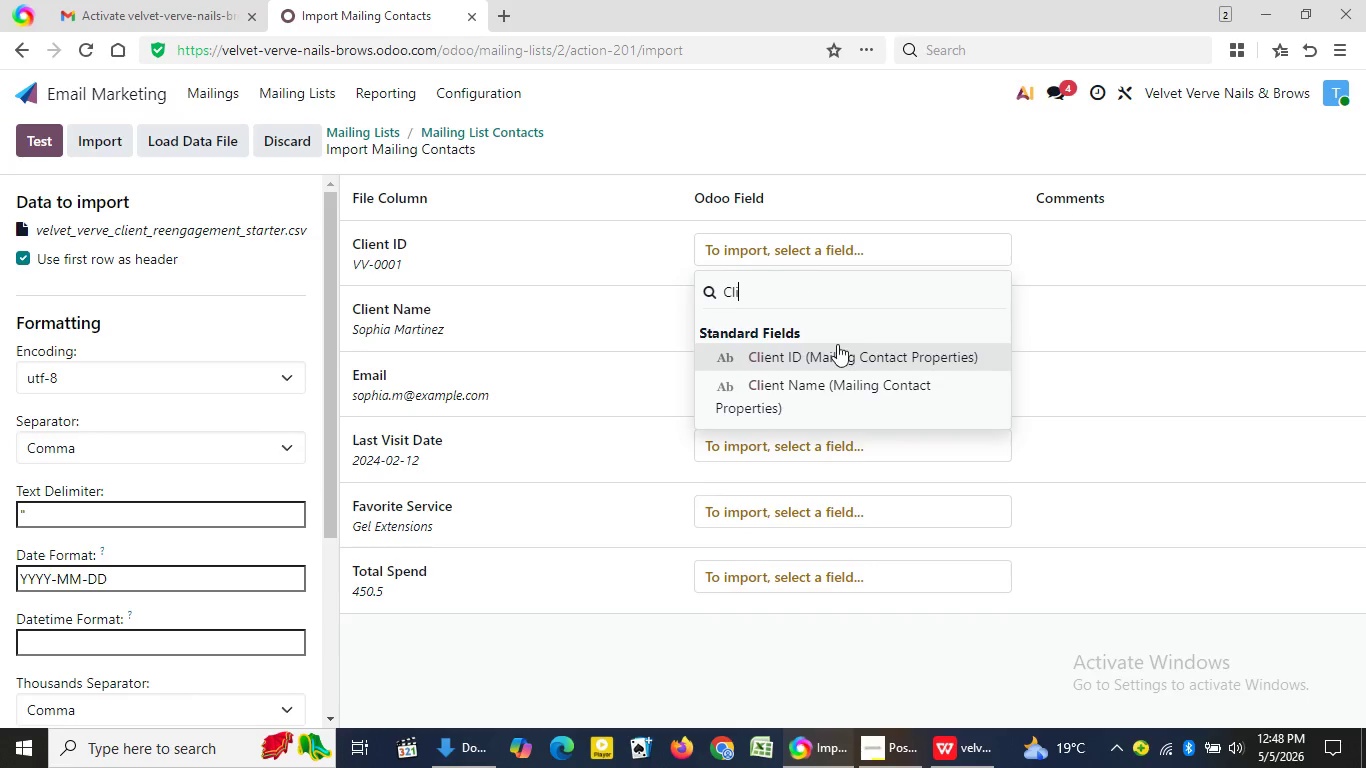 
left_click([837, 348])
 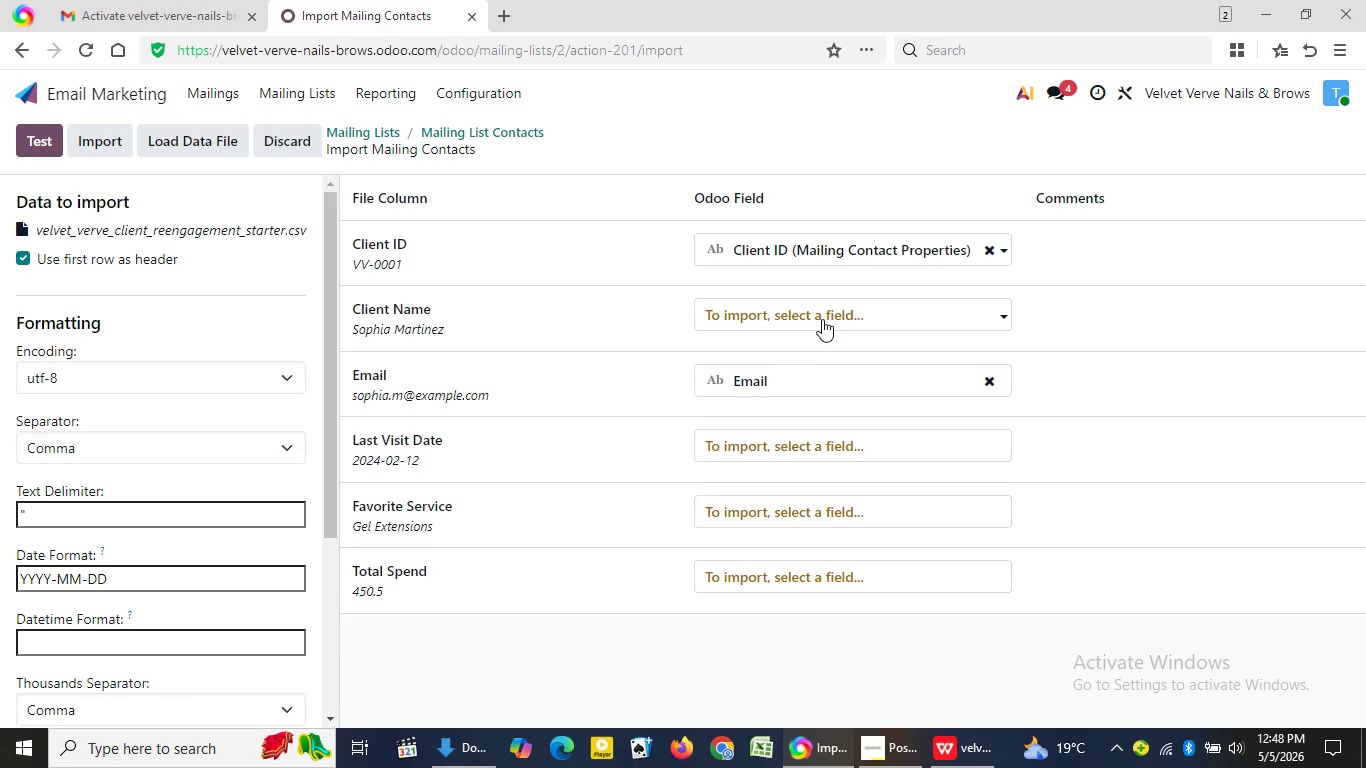 
left_click([822, 319])
 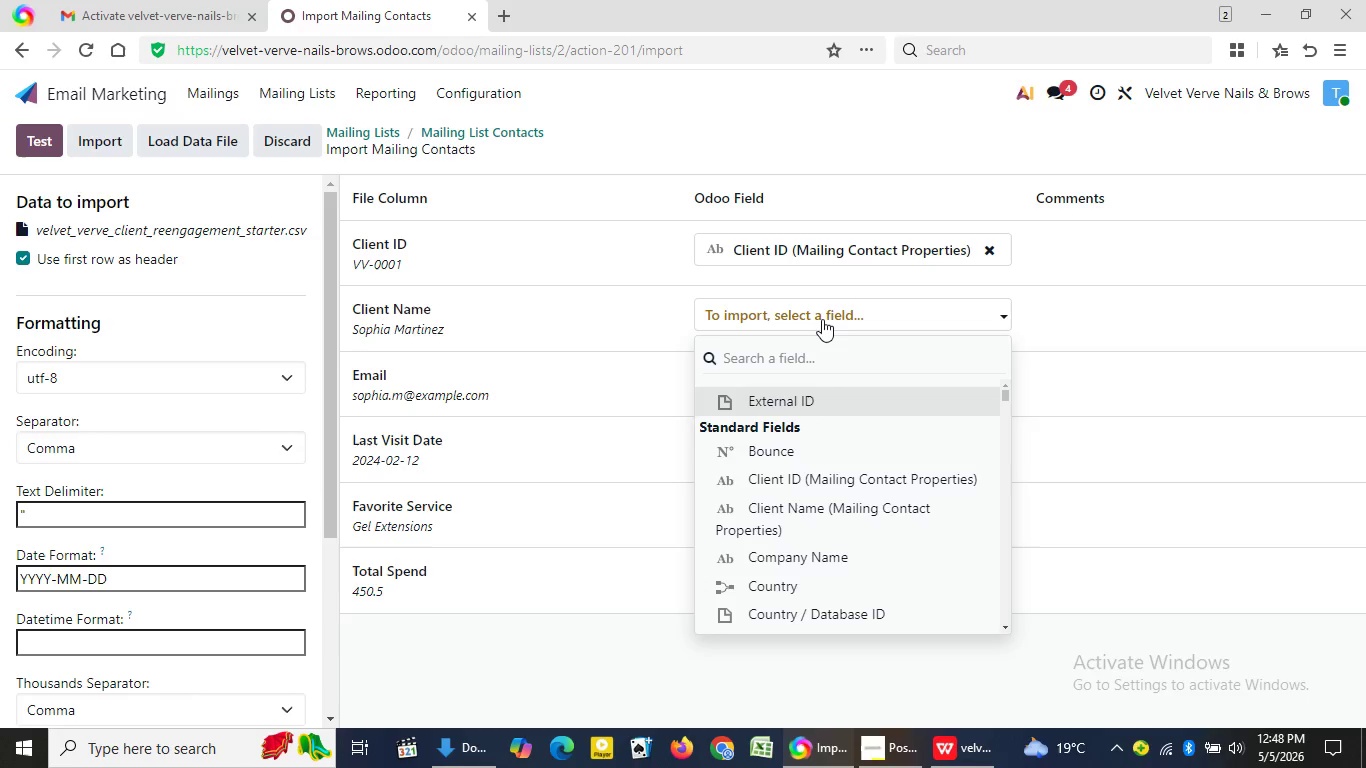 
wait(28.53)
 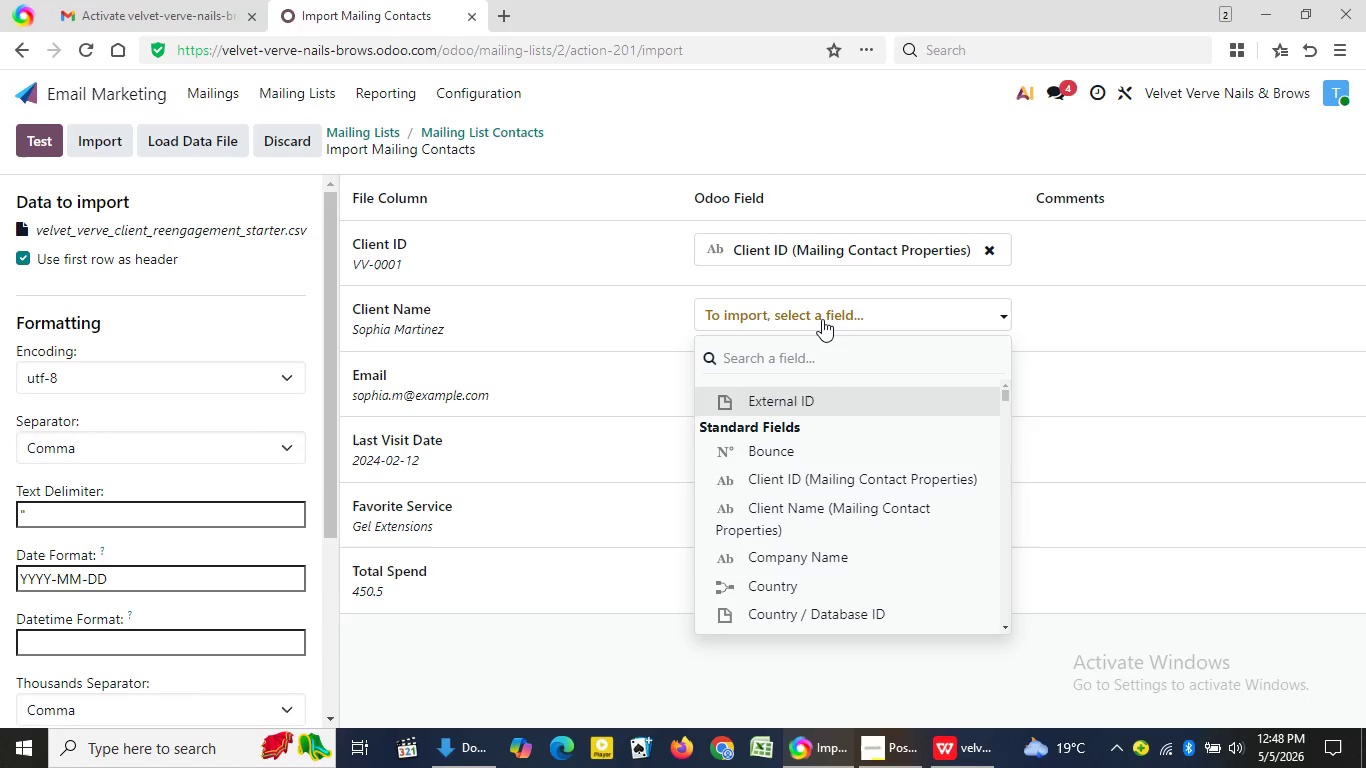 
type(Nm)
 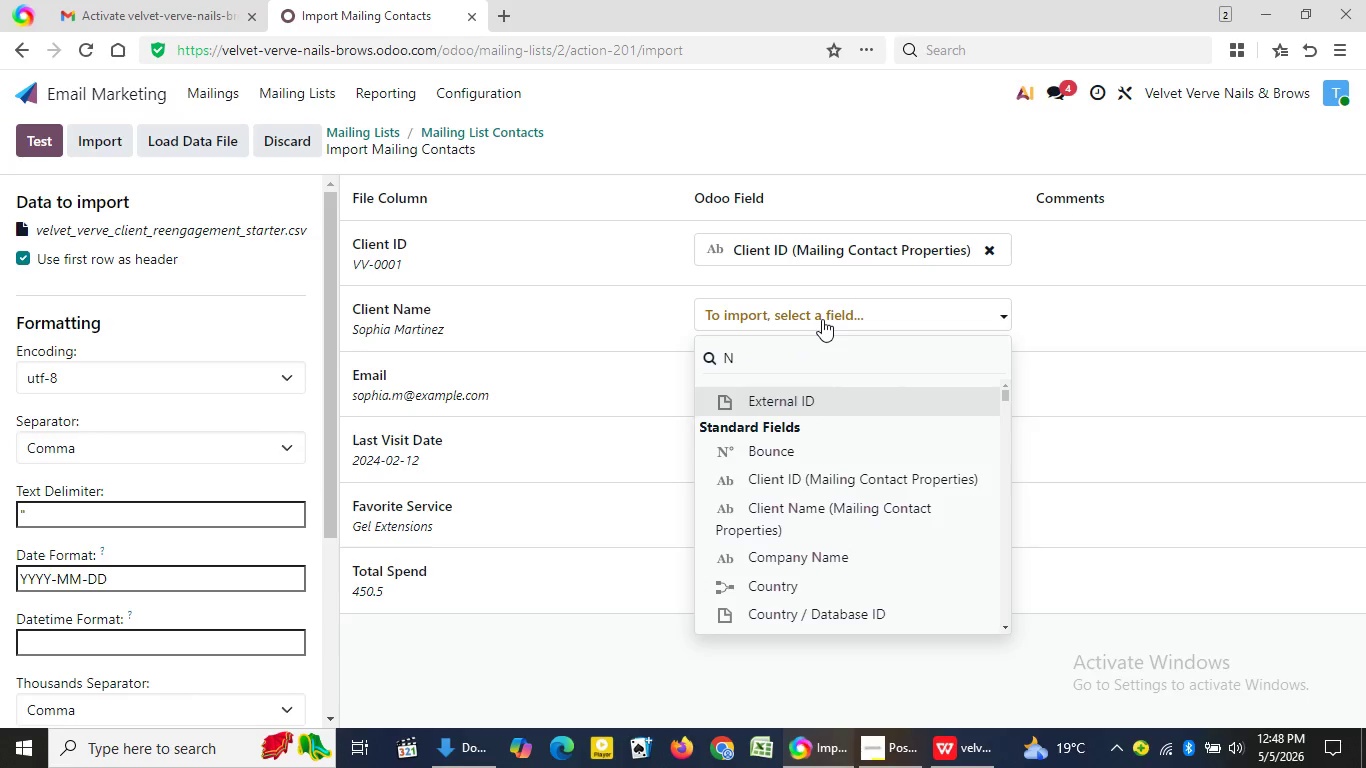 
hold_key(key=CapsLock, duration=0.34)
 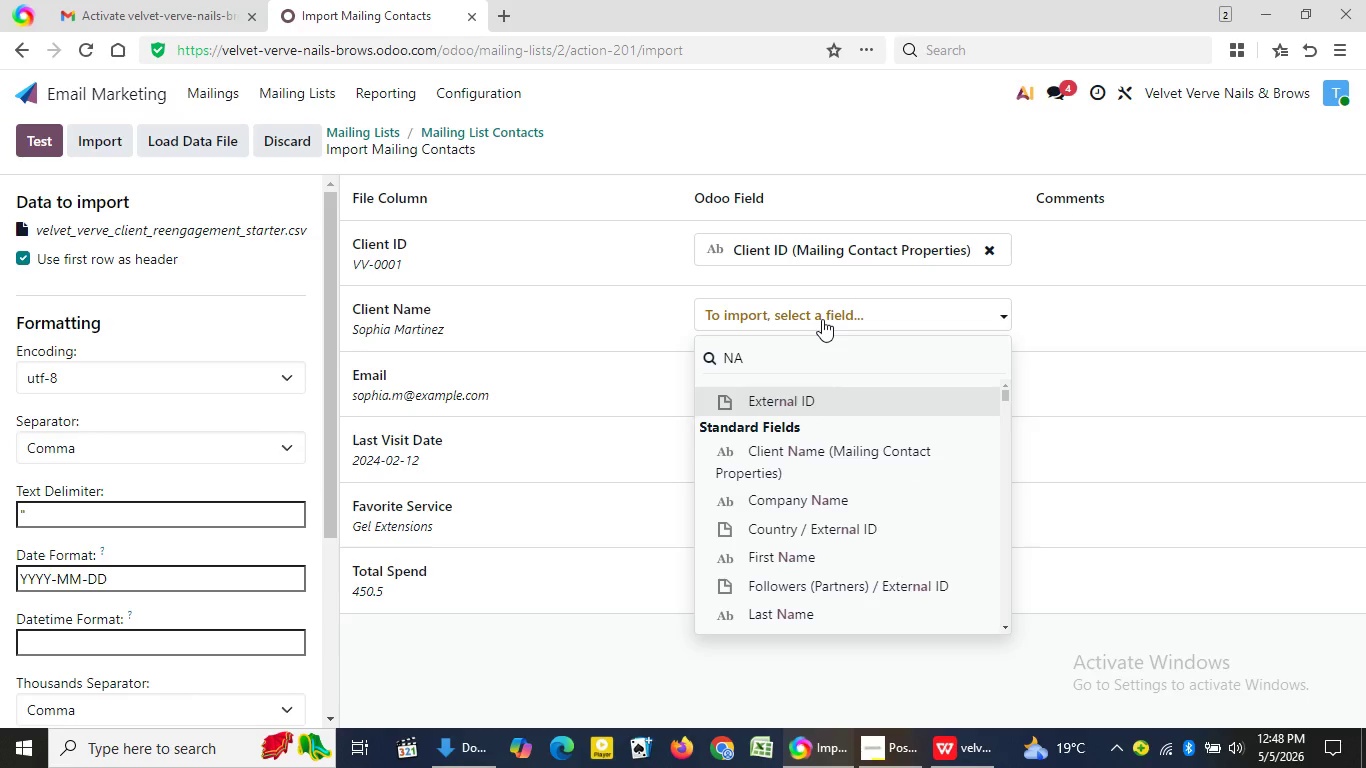 
key(A)
 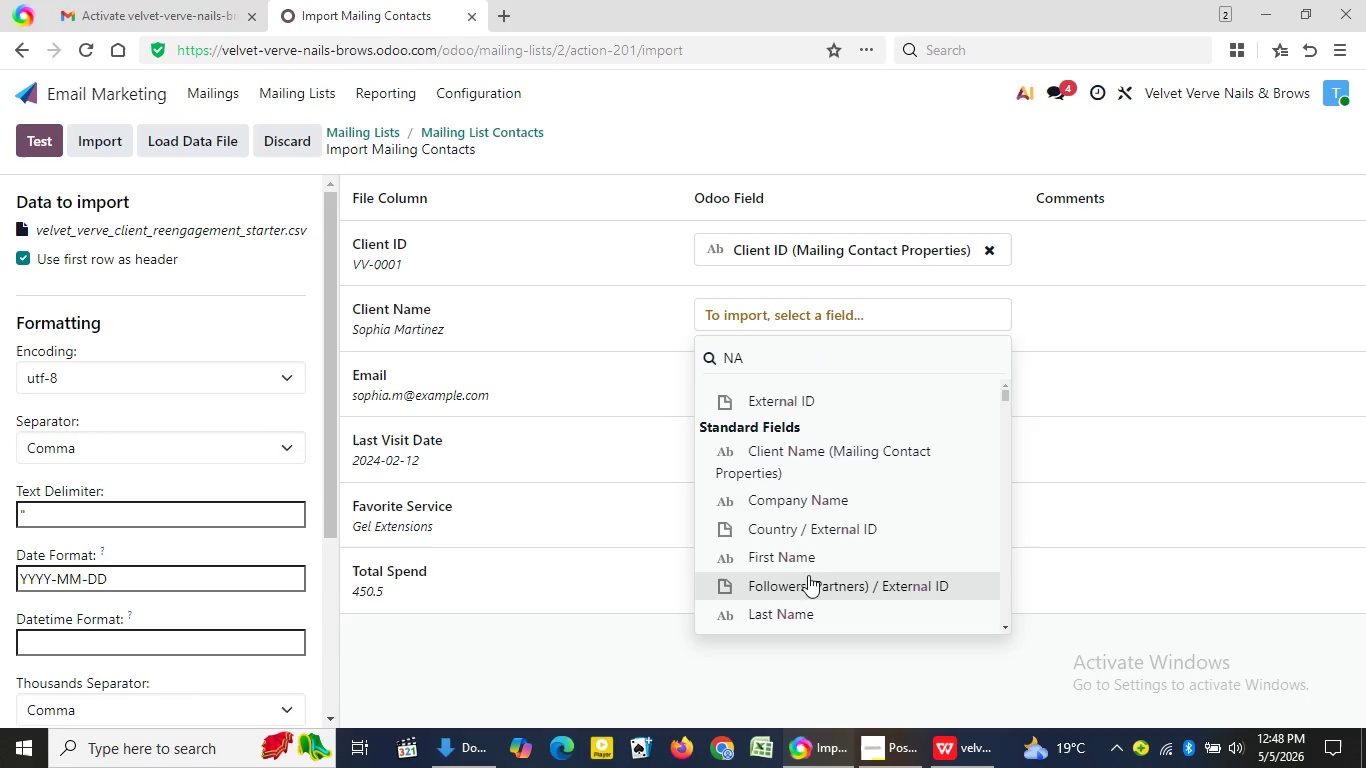 
key(Backspace)
type(ame)
 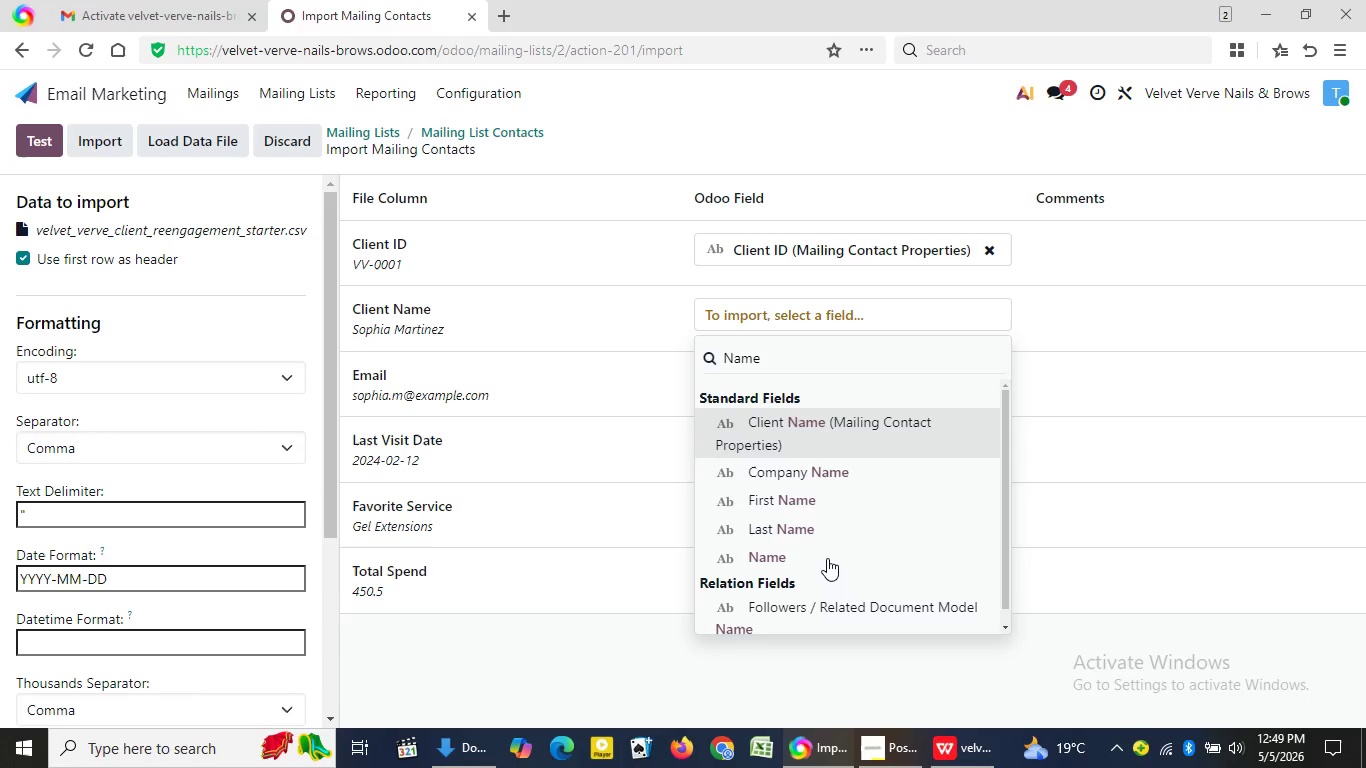 
wait(9.05)
 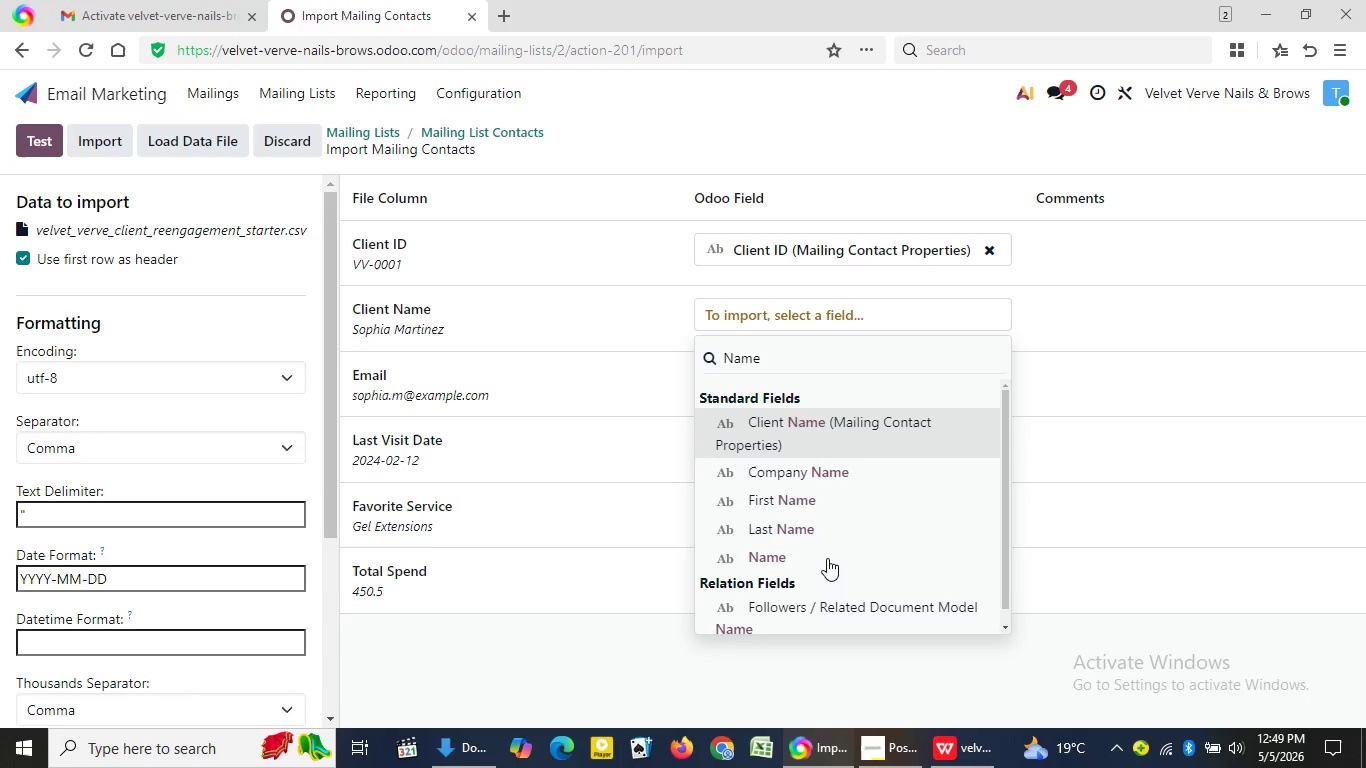 
left_click([825, 558])
 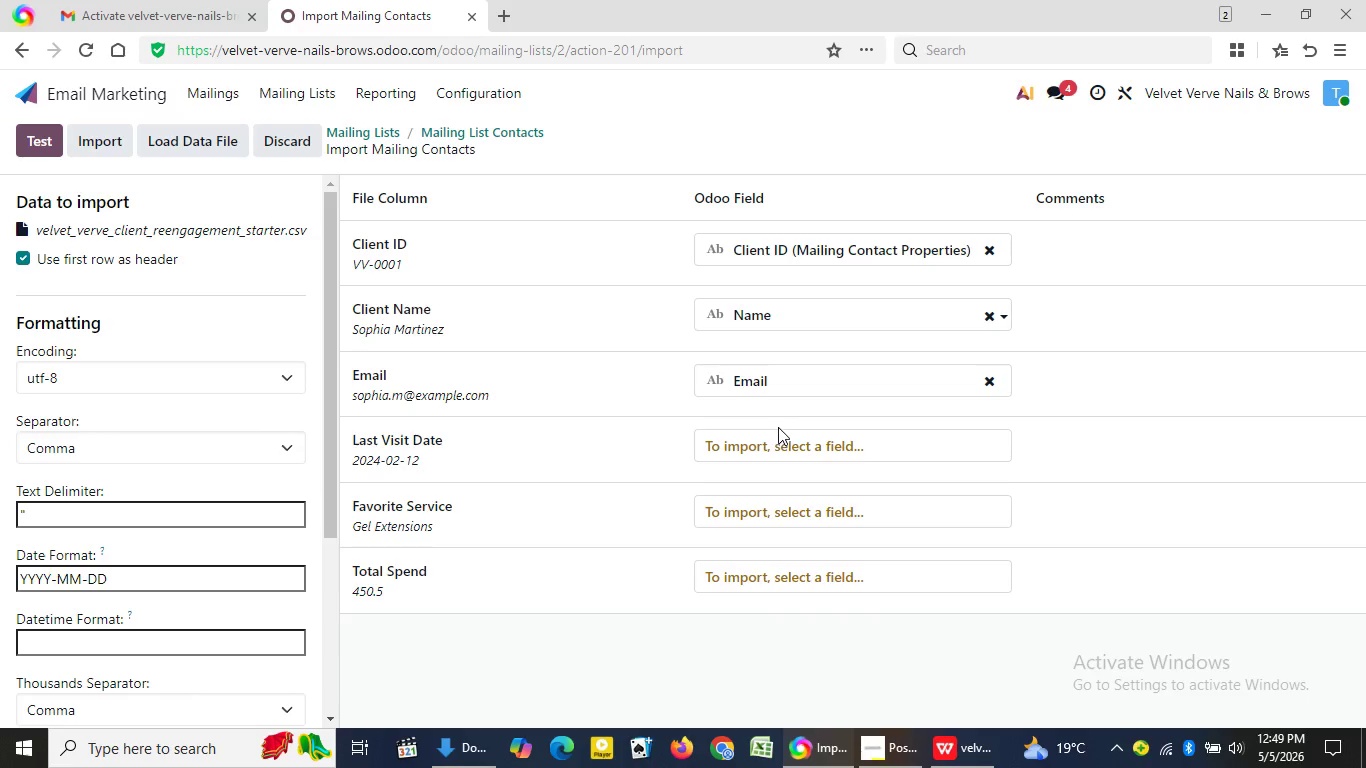 
left_click([778, 435])
 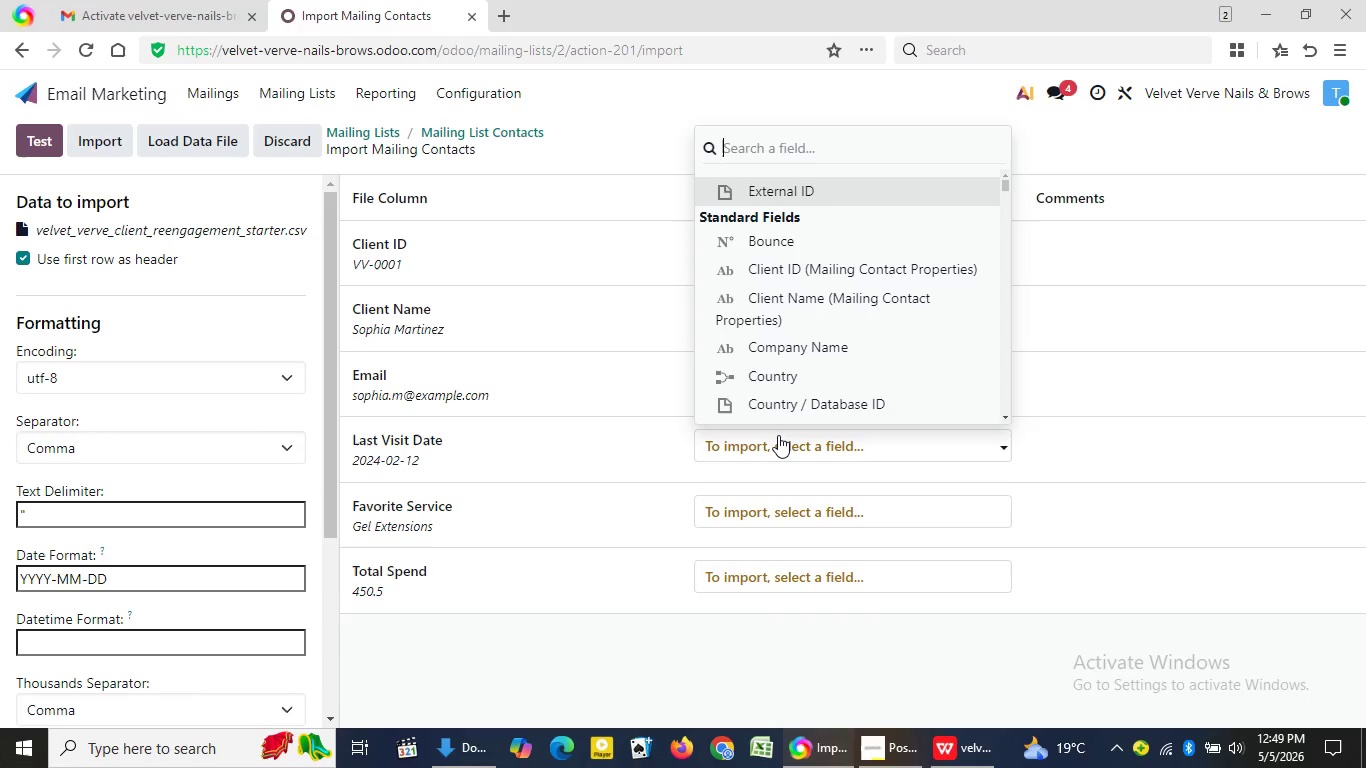 
wait(5.14)
 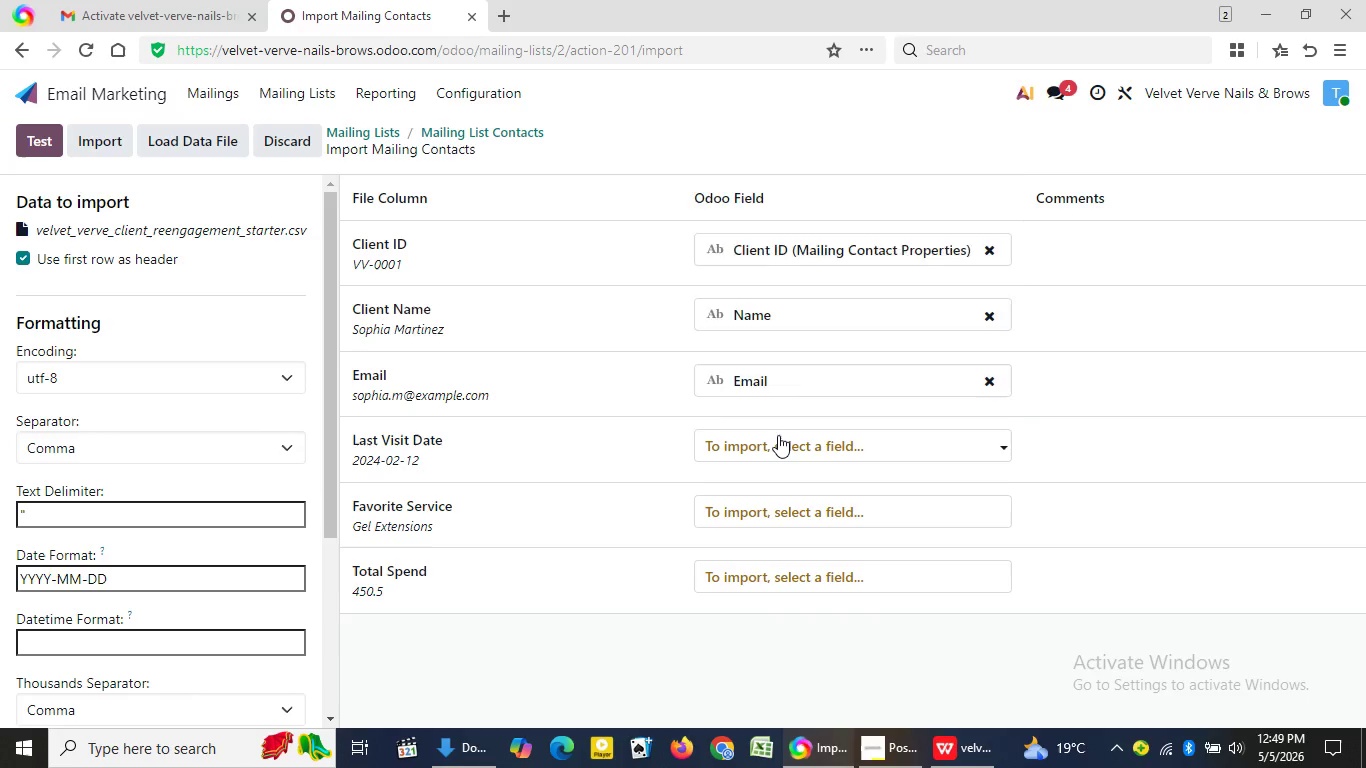 
type(Lat)
key(Backspace)
key(Backspace)
type(a)
 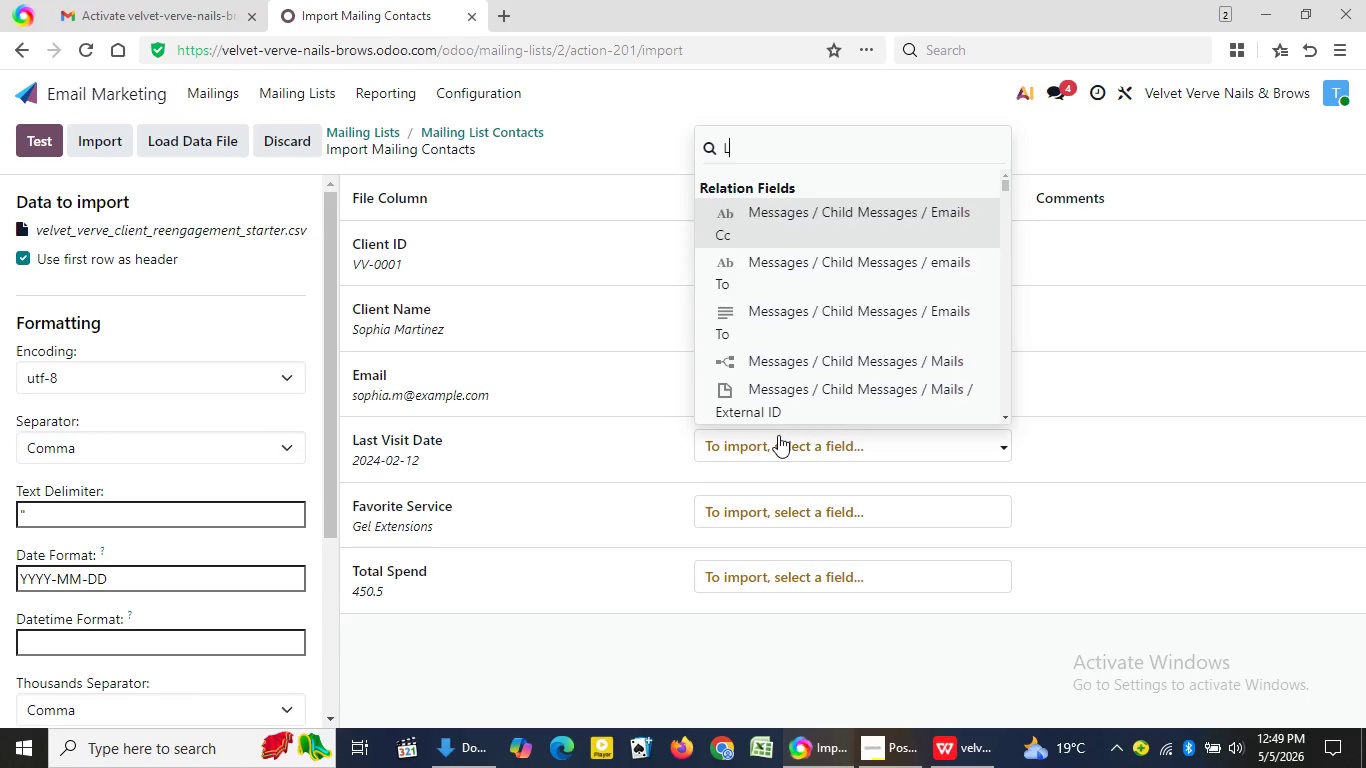 
hold_key(key=S, duration=0.39)
 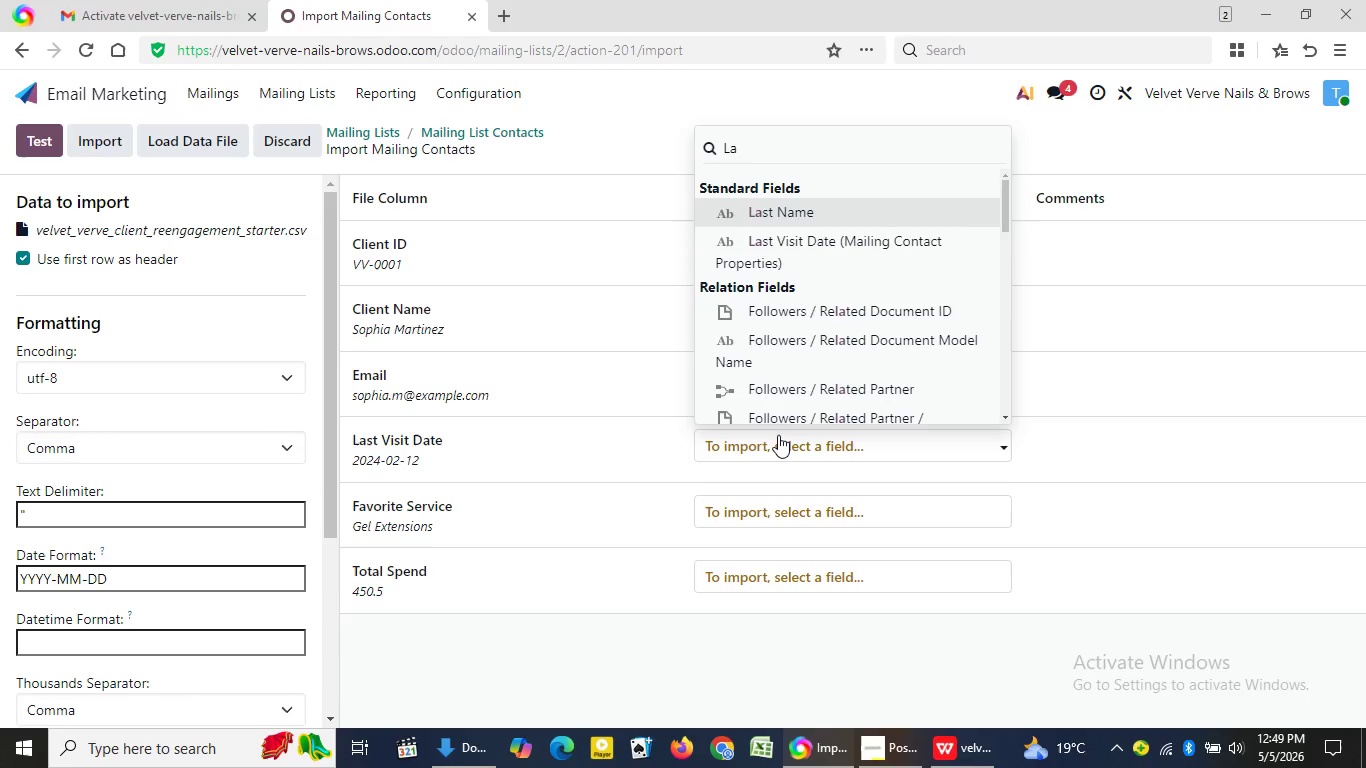 
wait(9.23)
 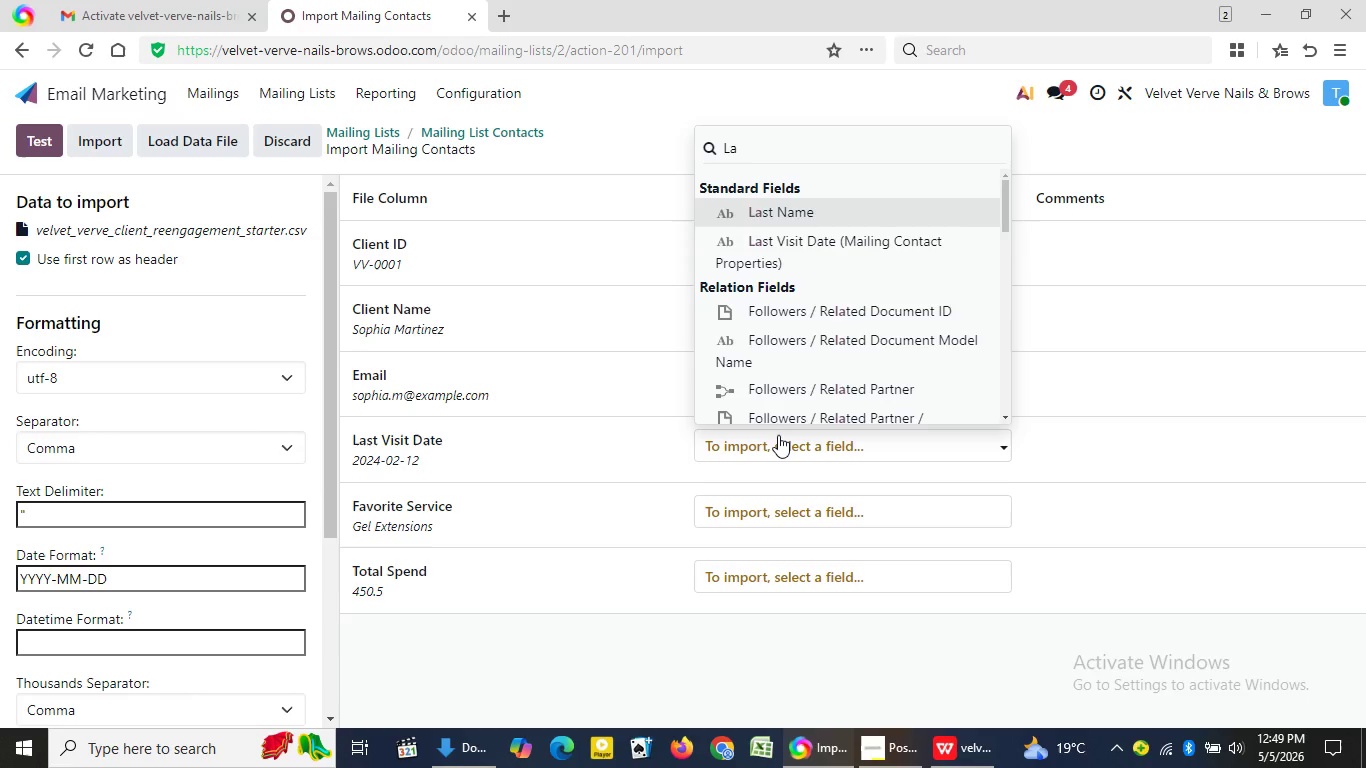 
left_click([899, 261])
 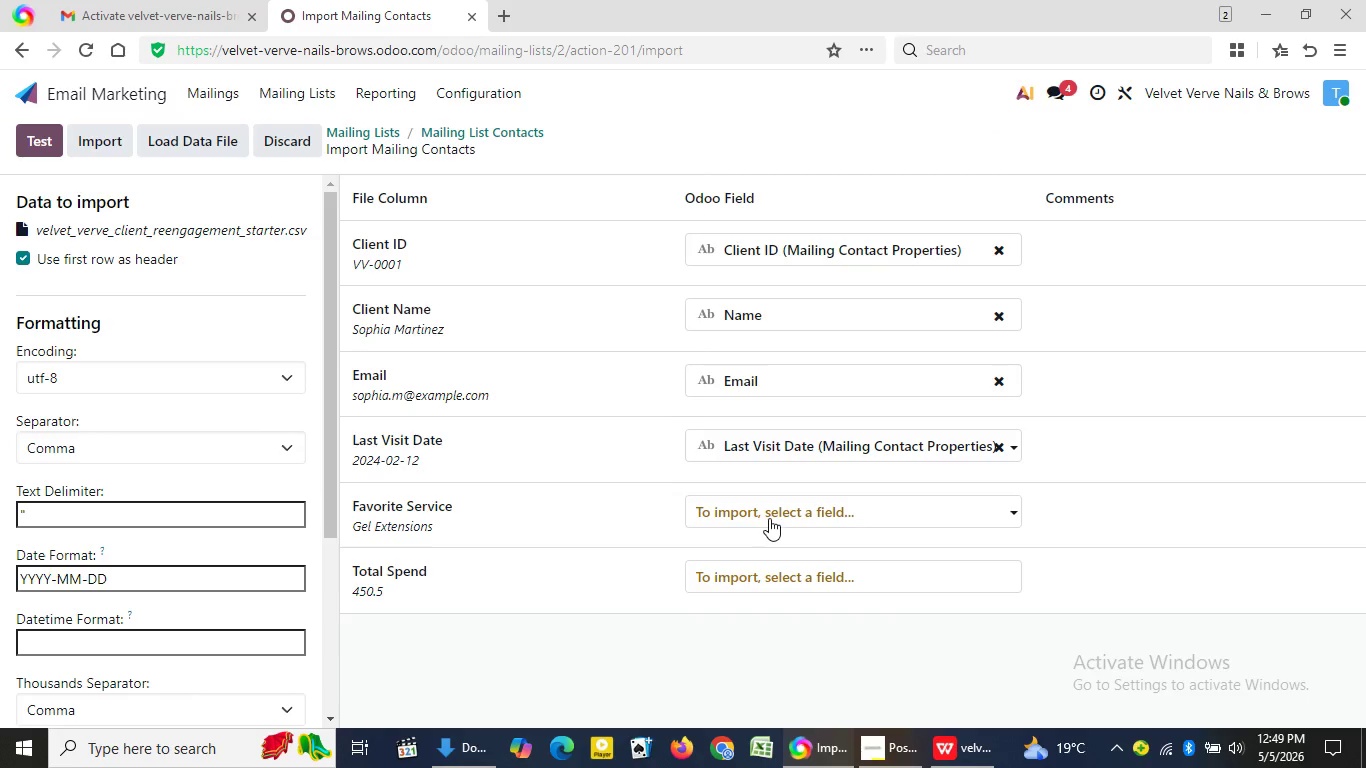 
left_click([774, 512])
 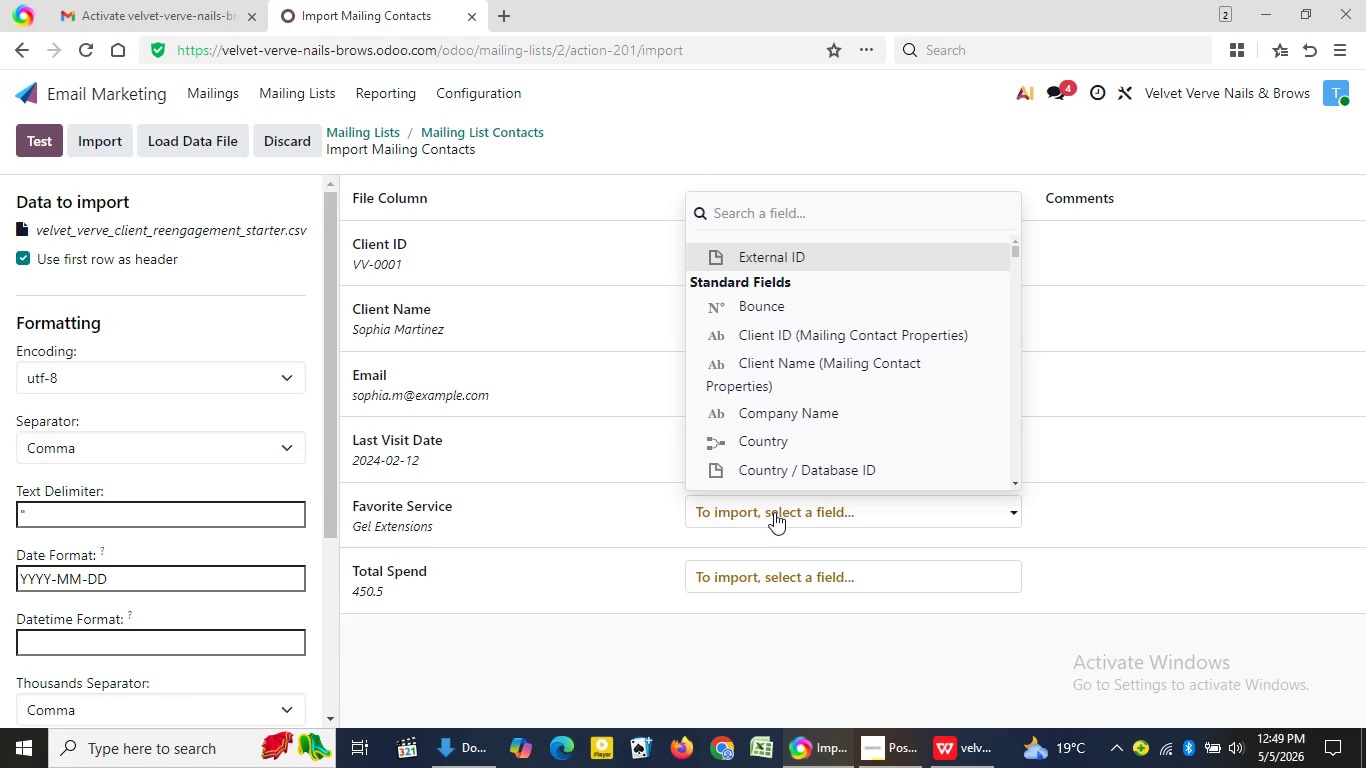 
key(Shift+F)
 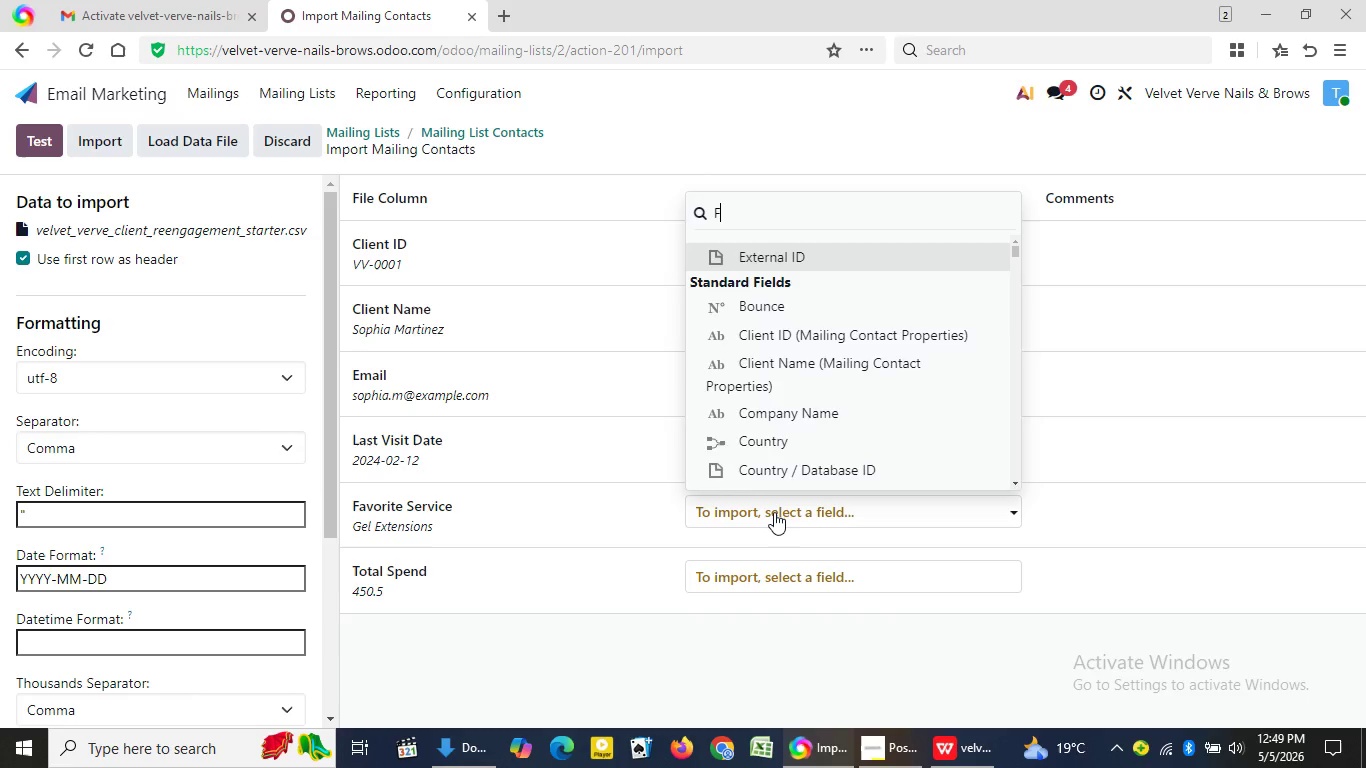 
hold_key(key=A, duration=0.42)
 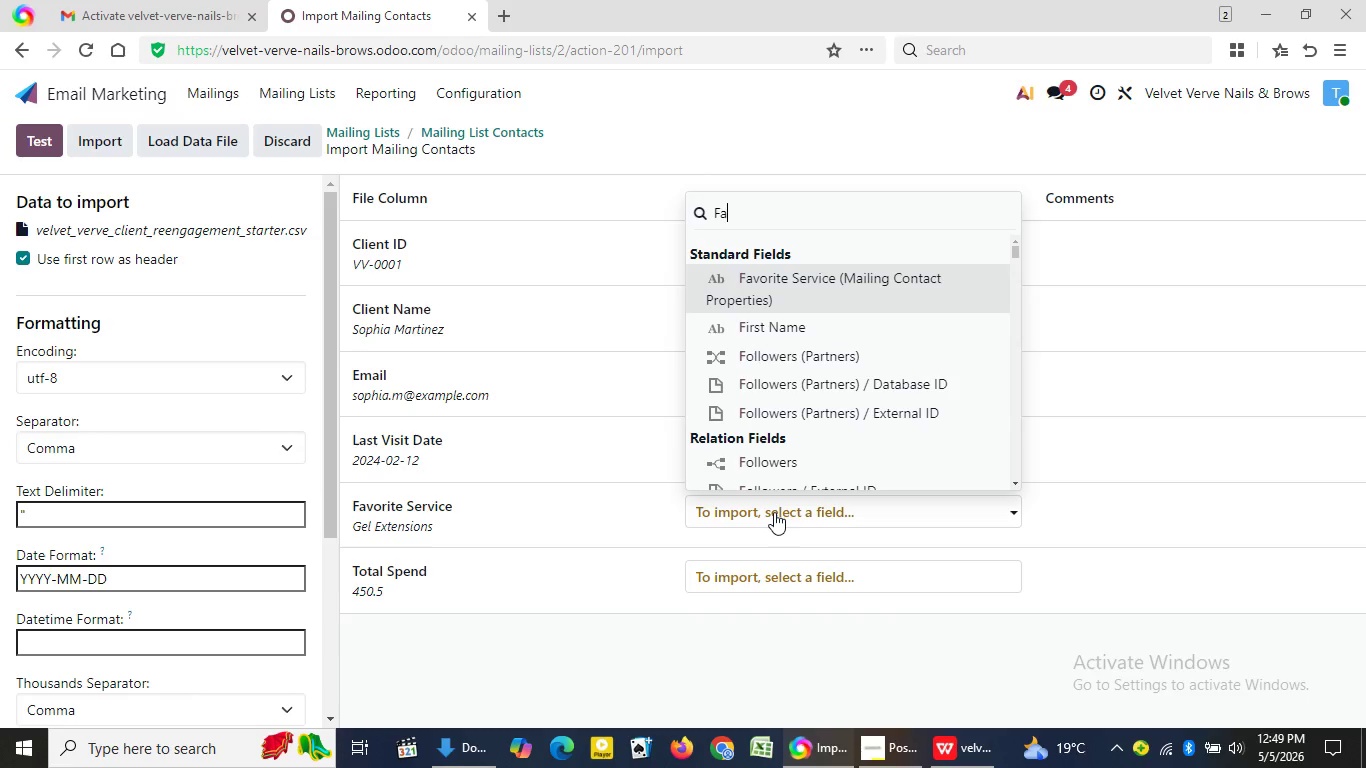 
hold_key(key=A, duration=0.36)
 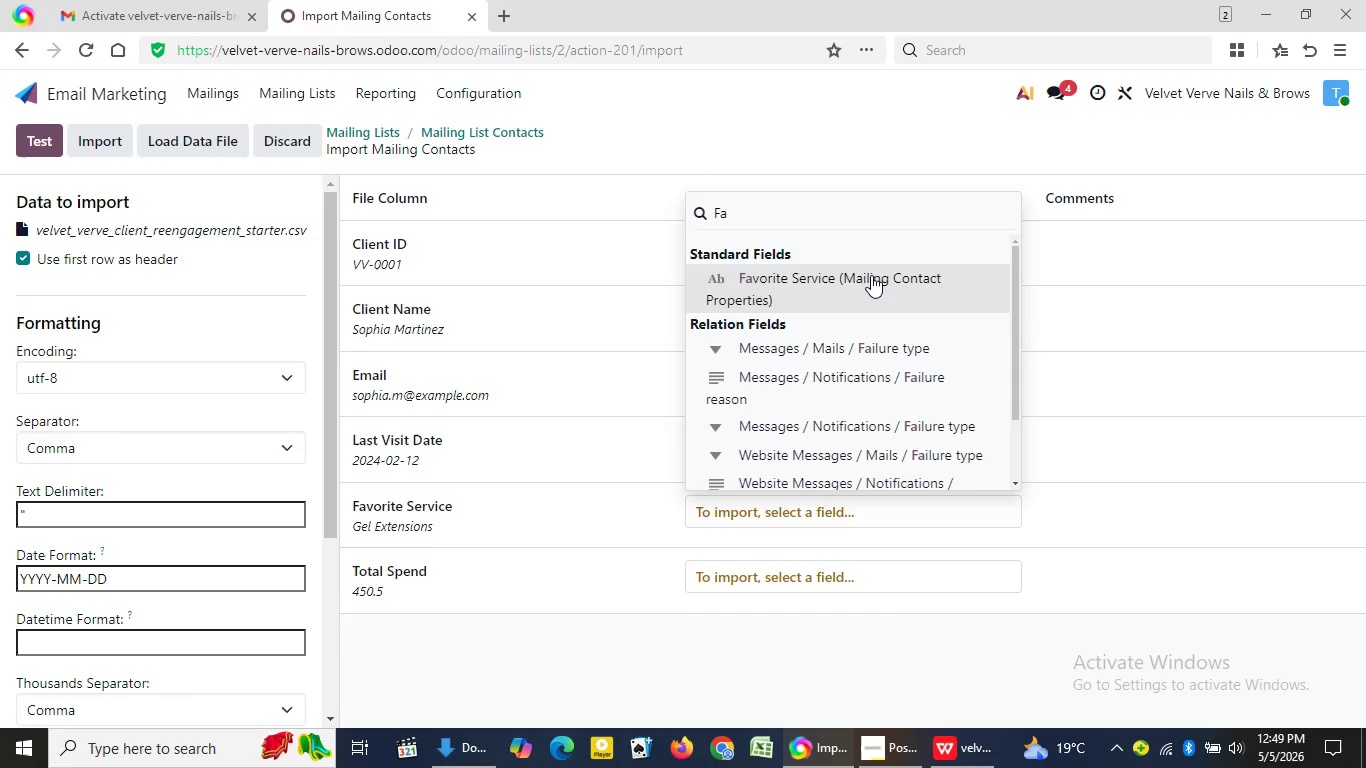 
left_click([871, 275])
 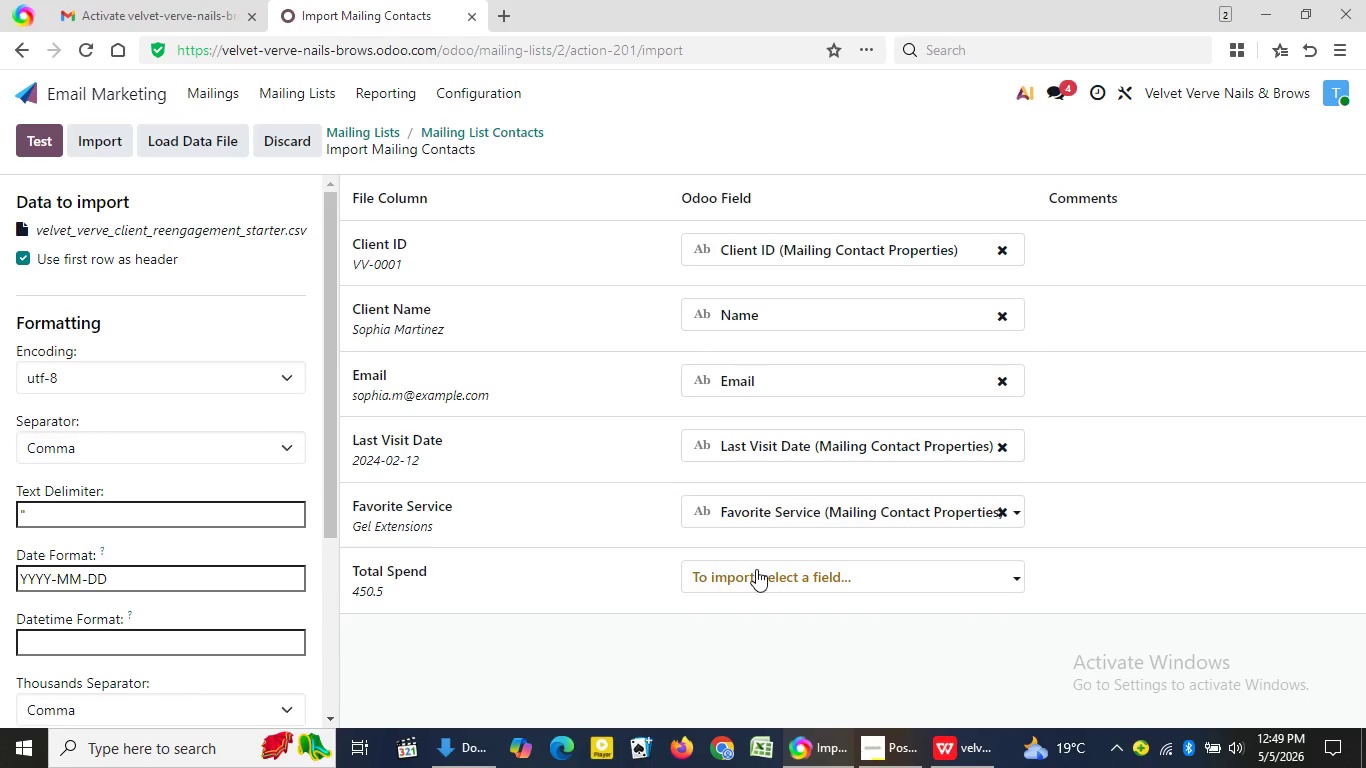 
left_click([754, 572])
 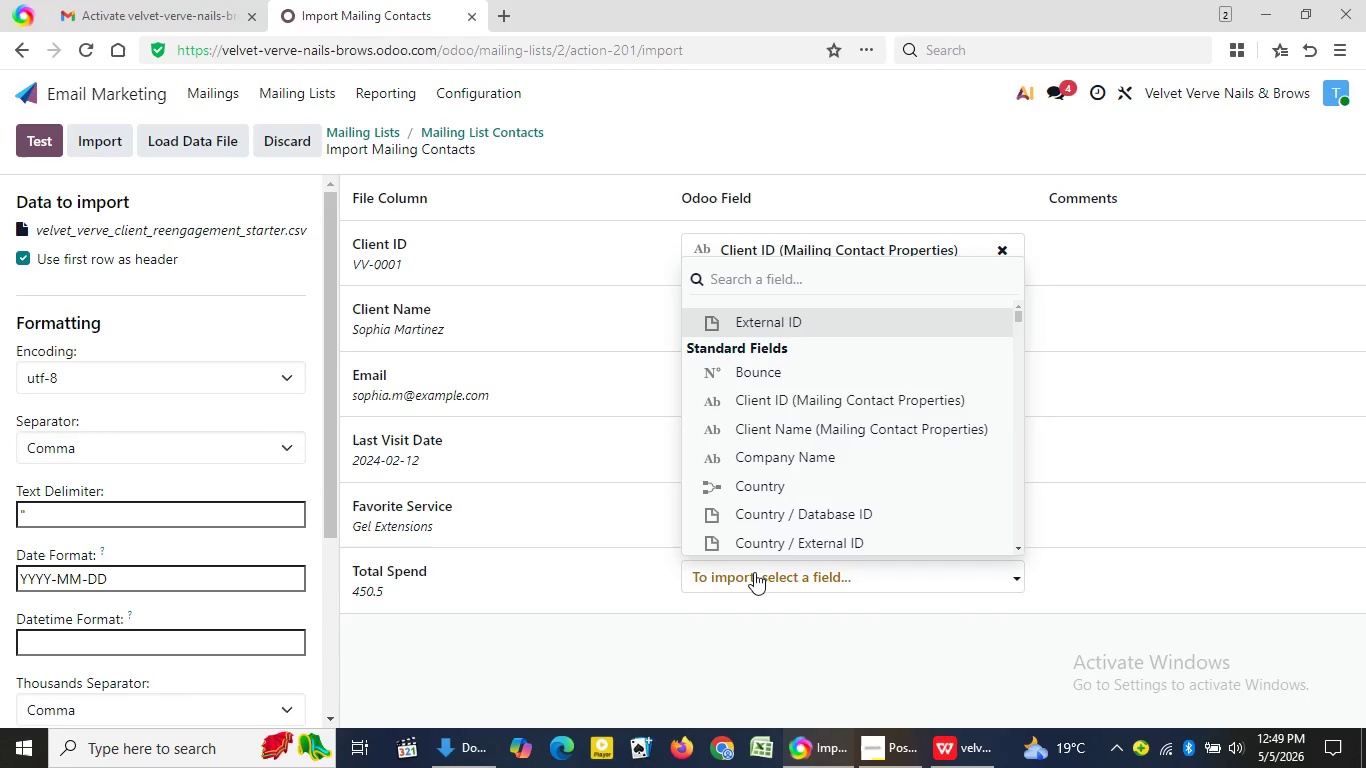 
type(Too)
 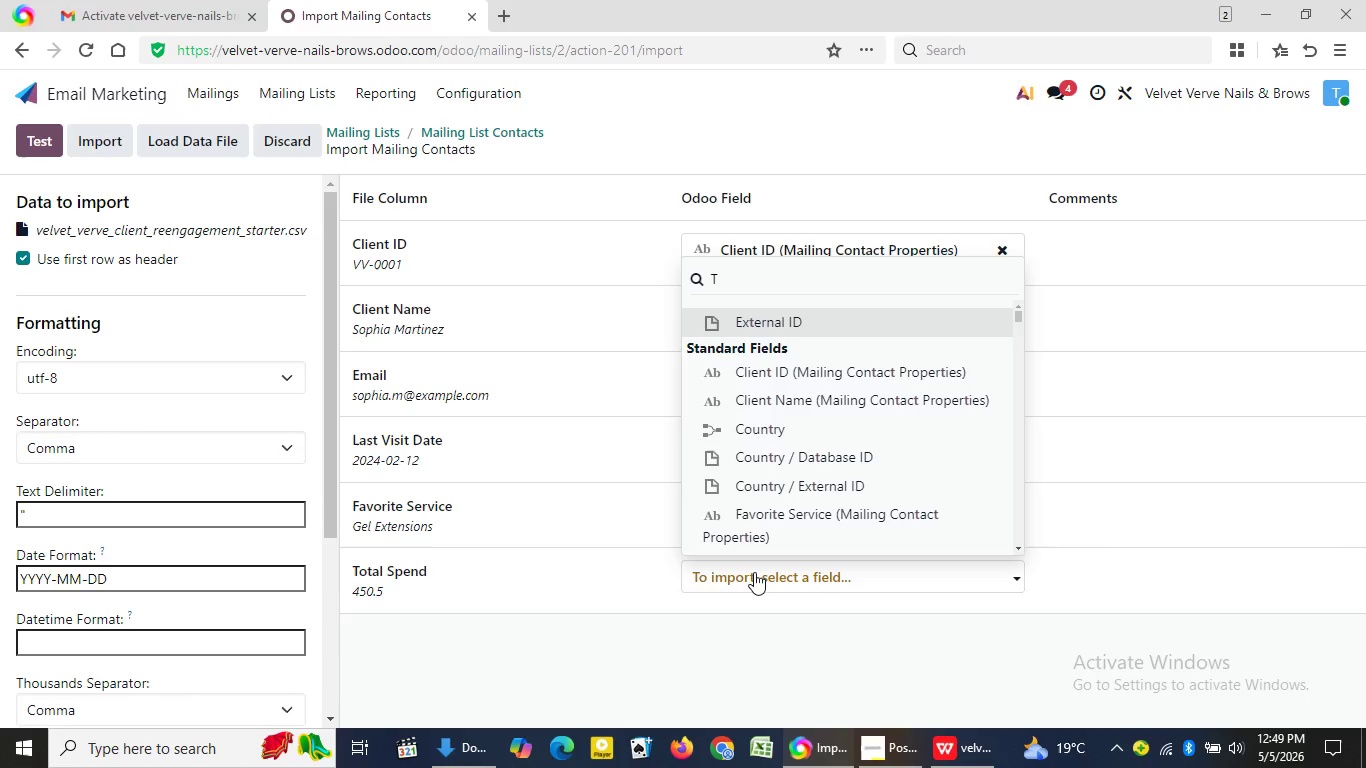 
hold_key(key=O, duration=0.31)
 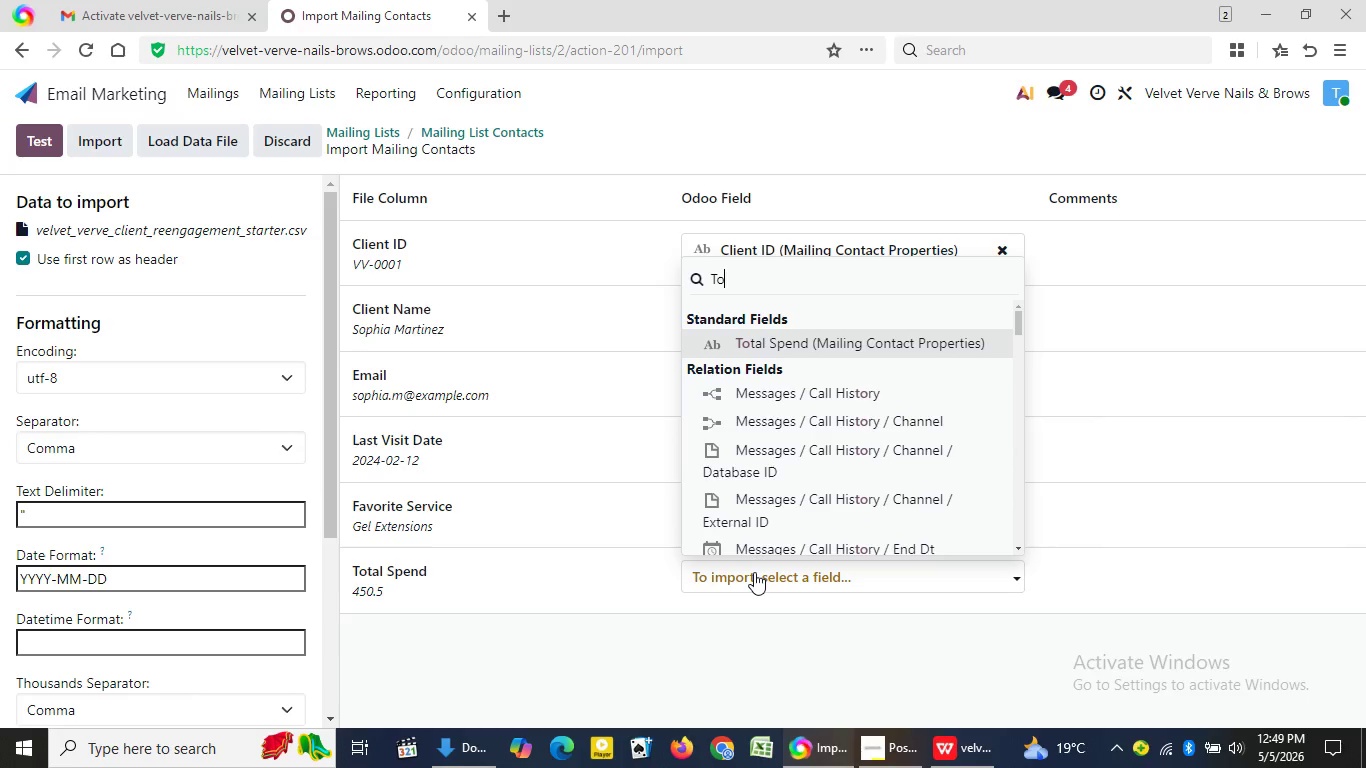 
hold_key(key=T, duration=0.31)
 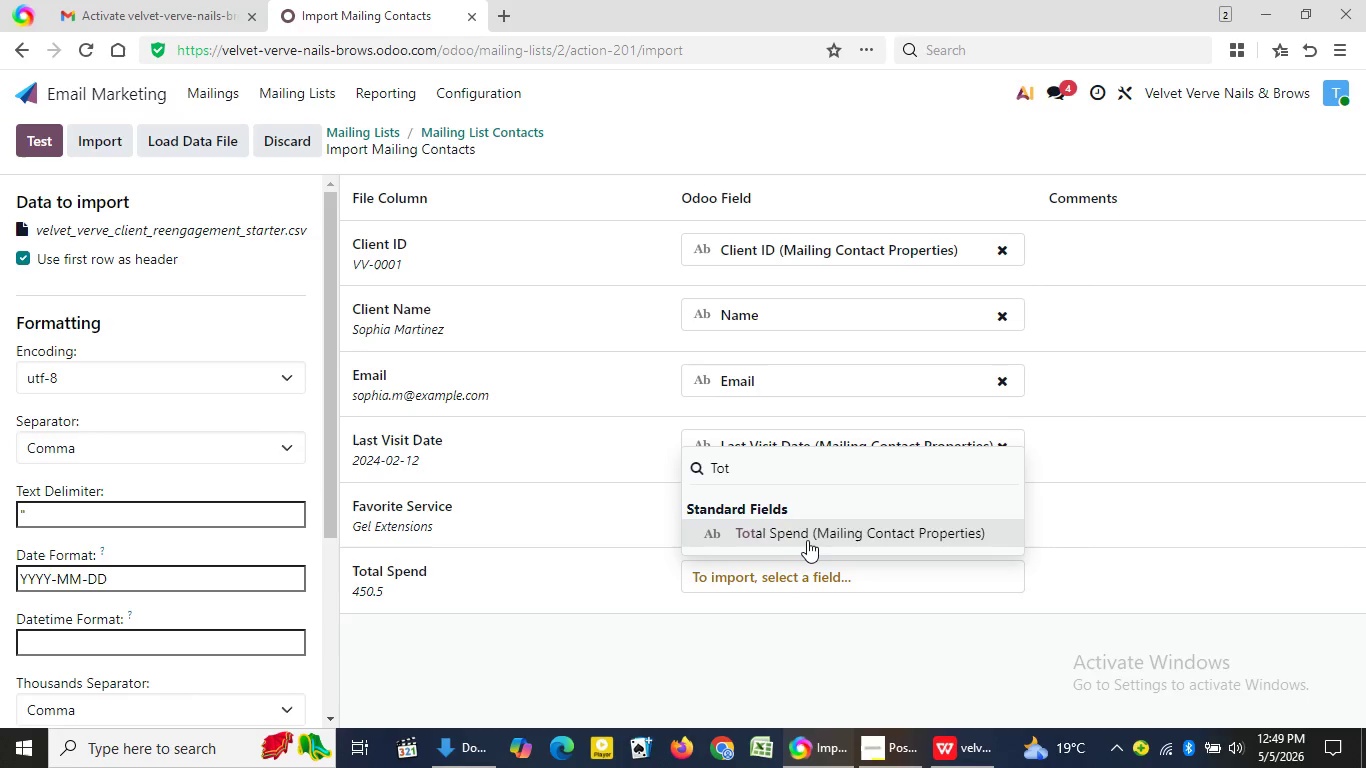 
left_click([809, 543])
 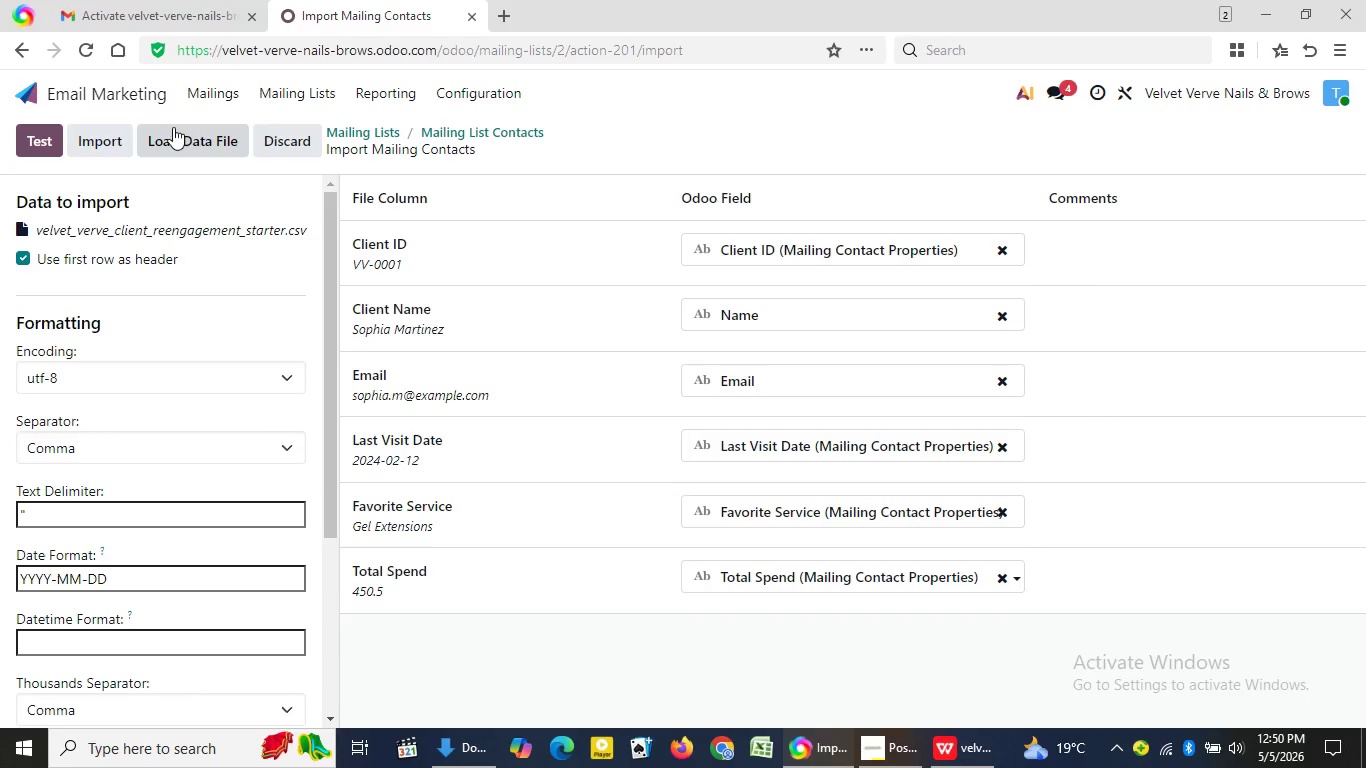 
left_click([109, 128])
 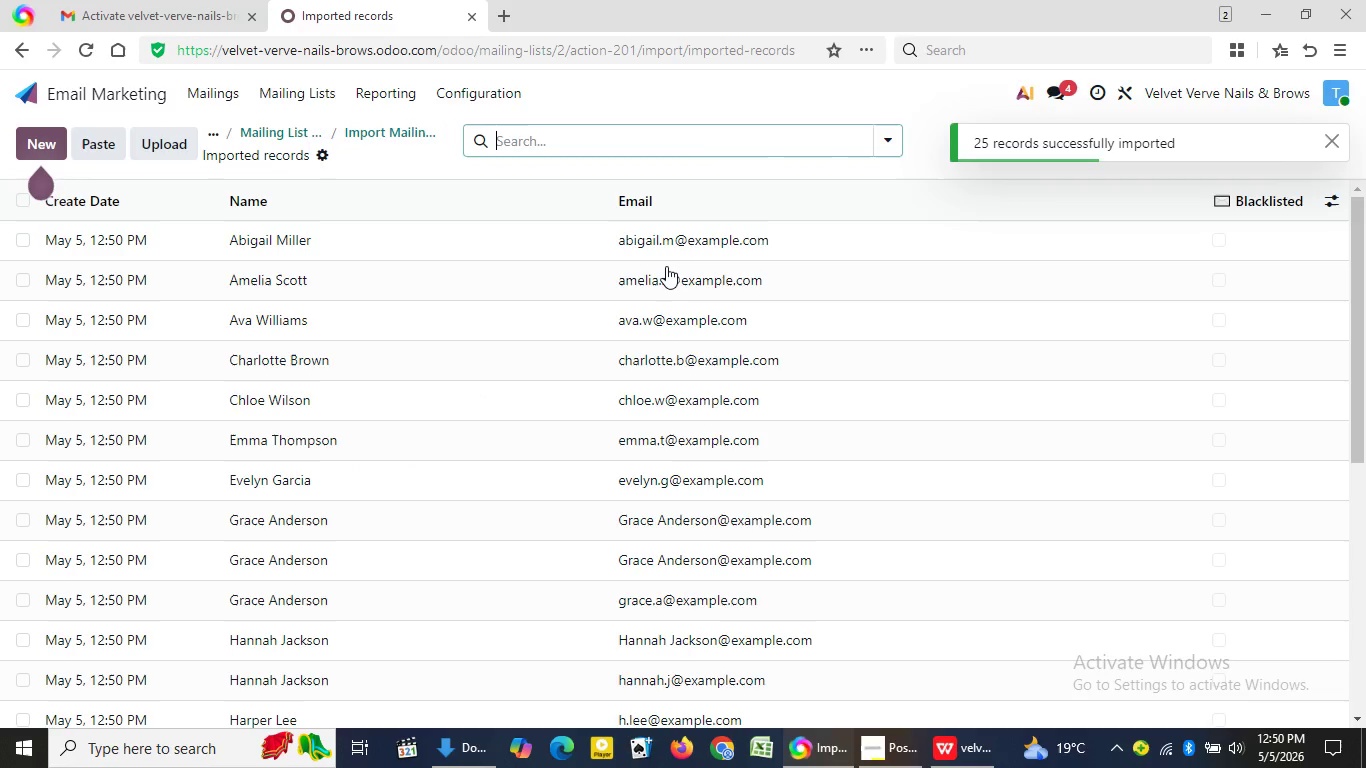 
wait(6.67)
 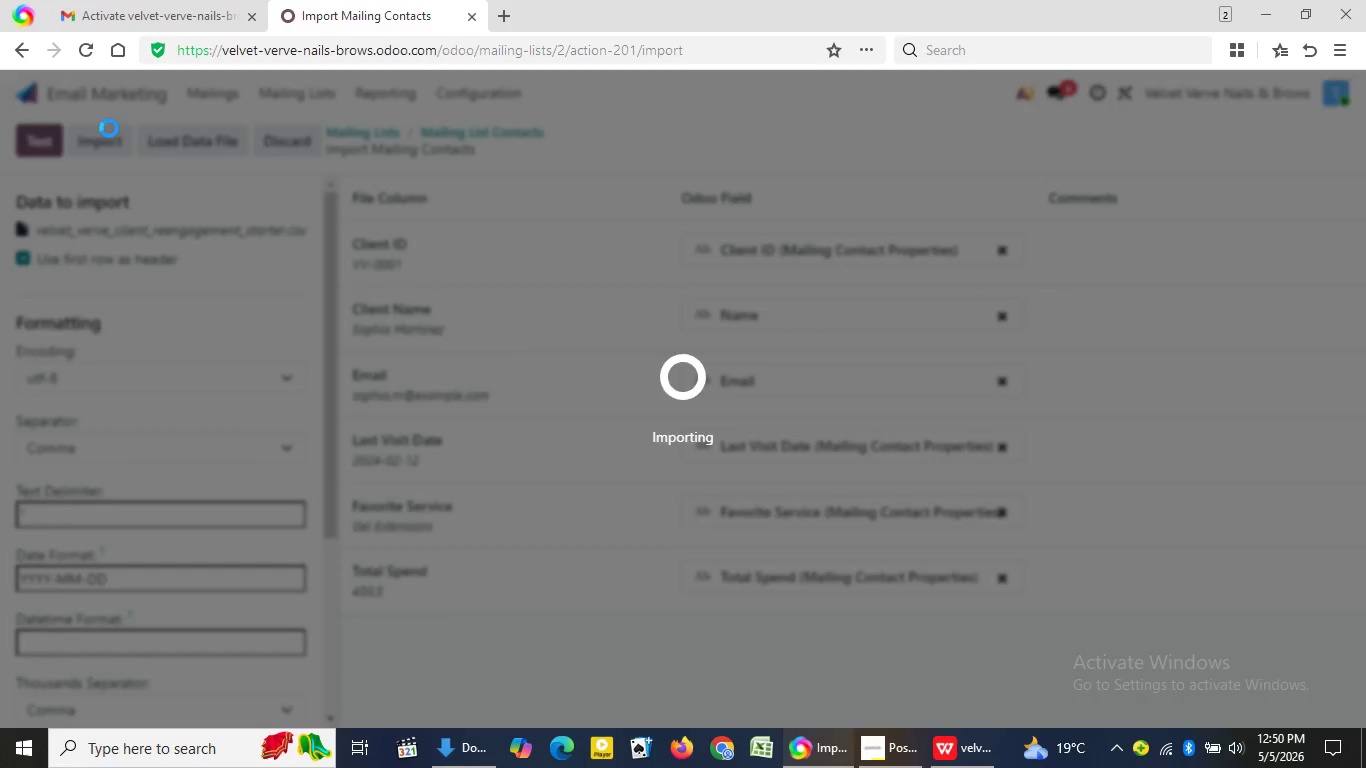 
left_click([895, 749])